 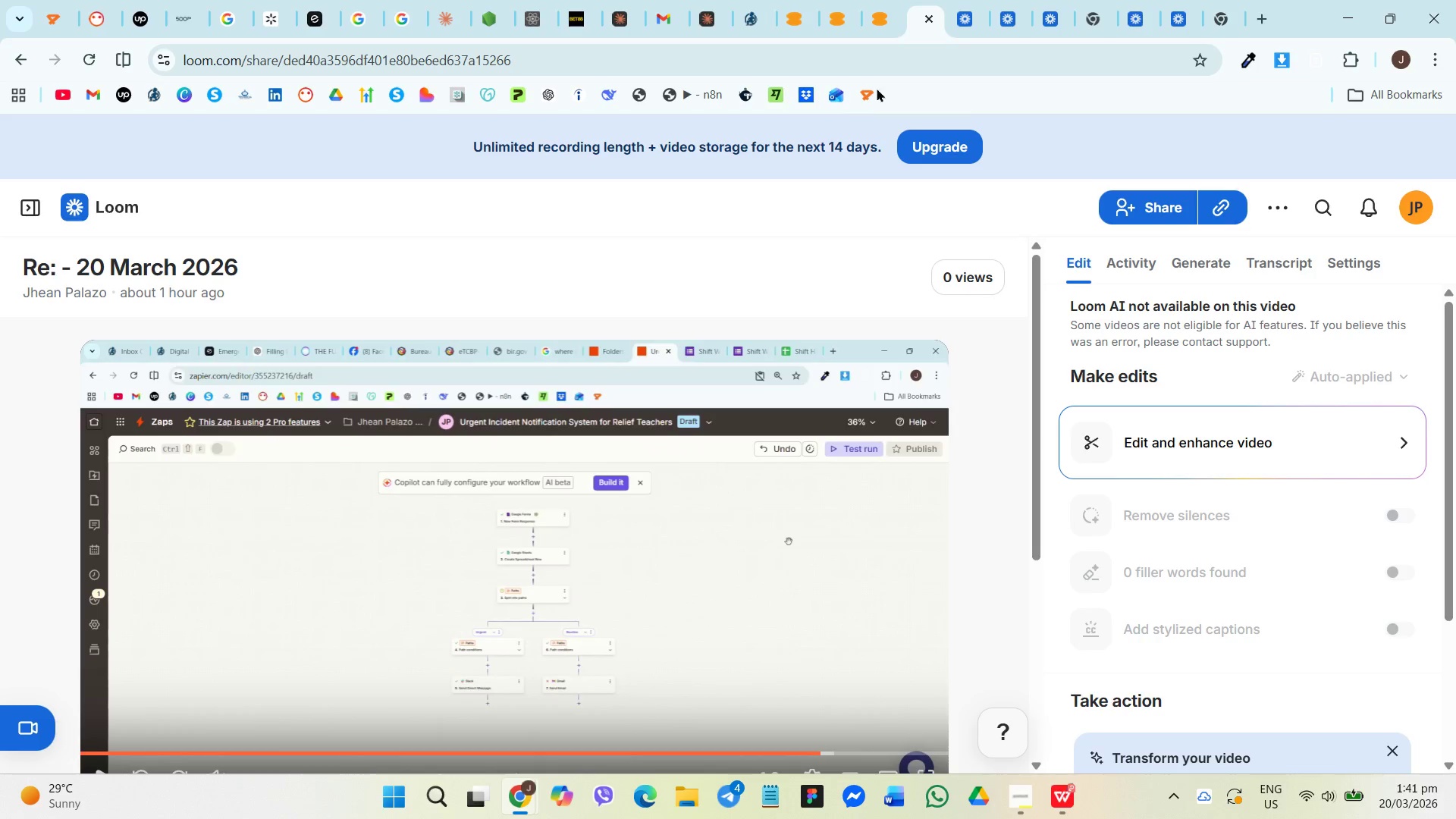 
left_click([1179, 6])
 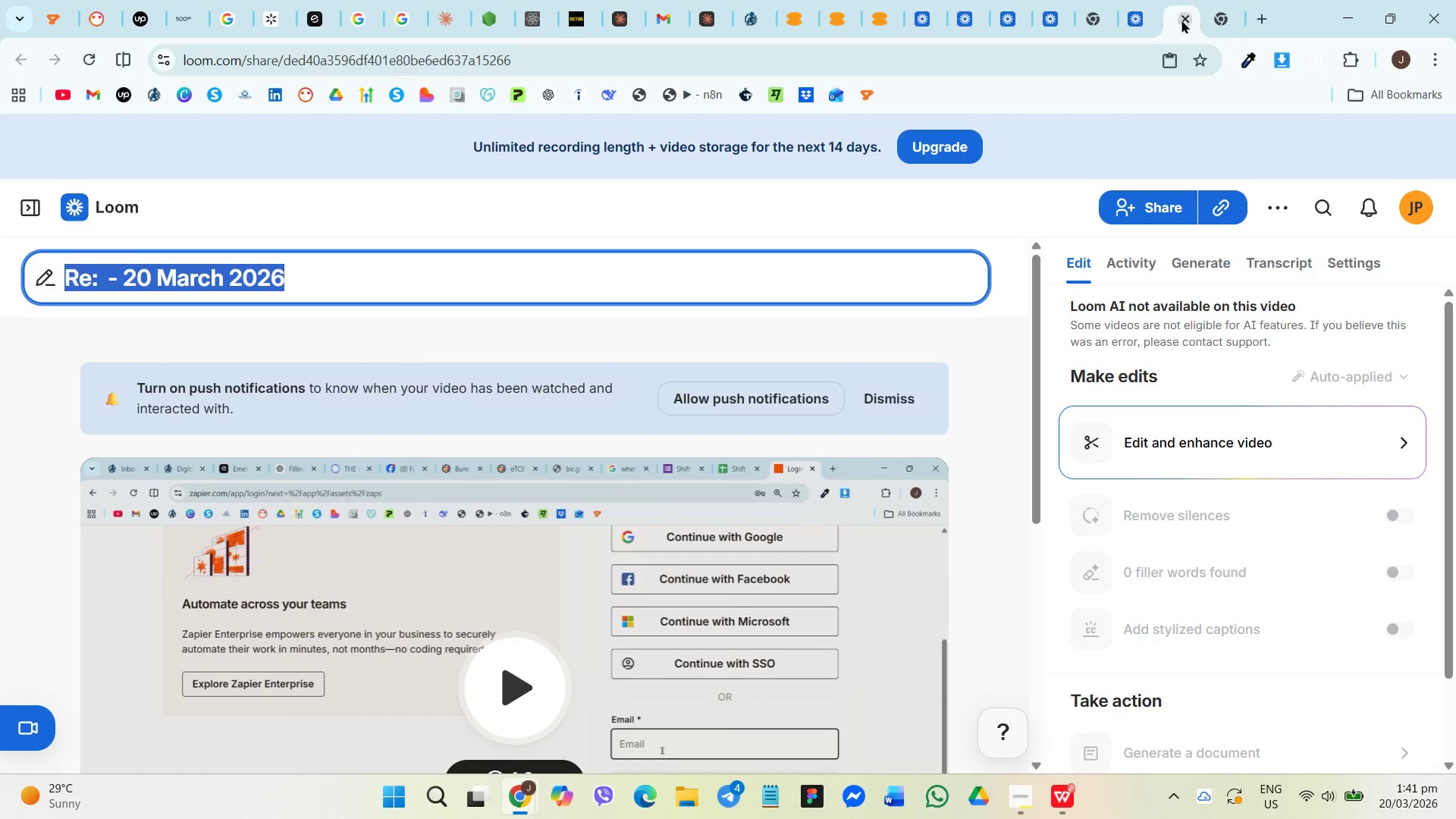 
double_click([1231, 20])
 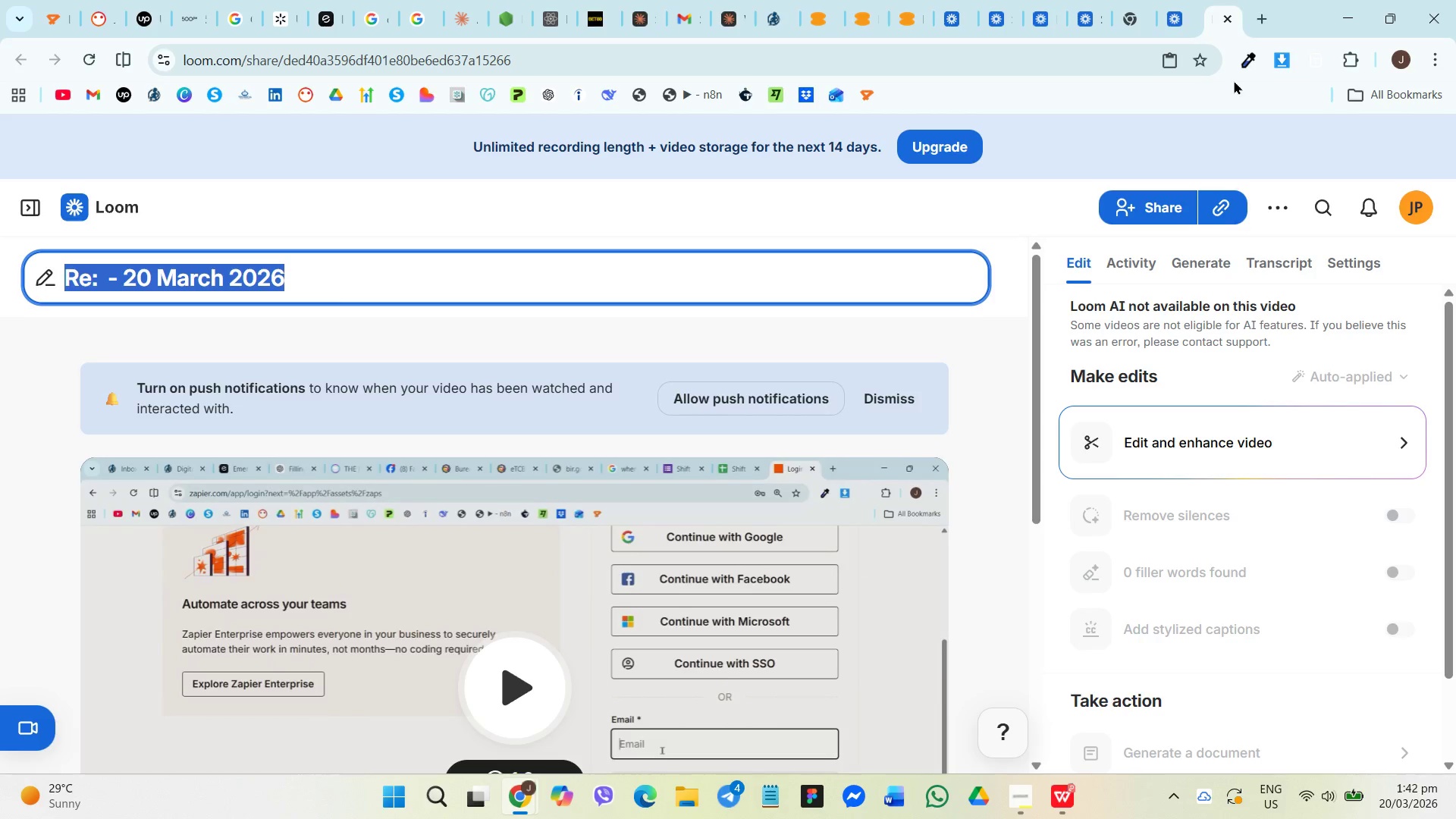 
wait(9.12)
 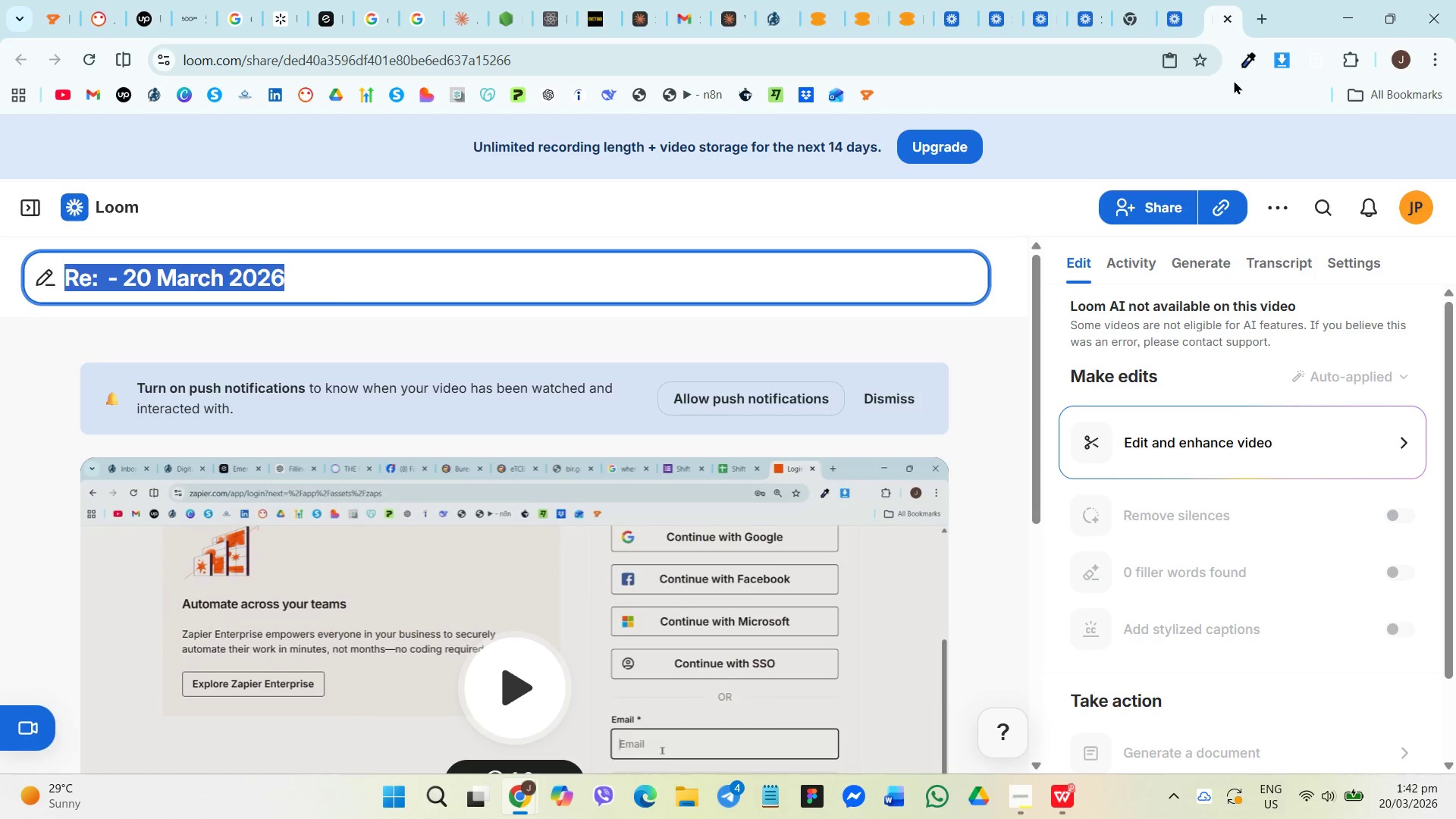 
scroll: coordinate [510, 557], scroll_direction: down, amount: 3.0
 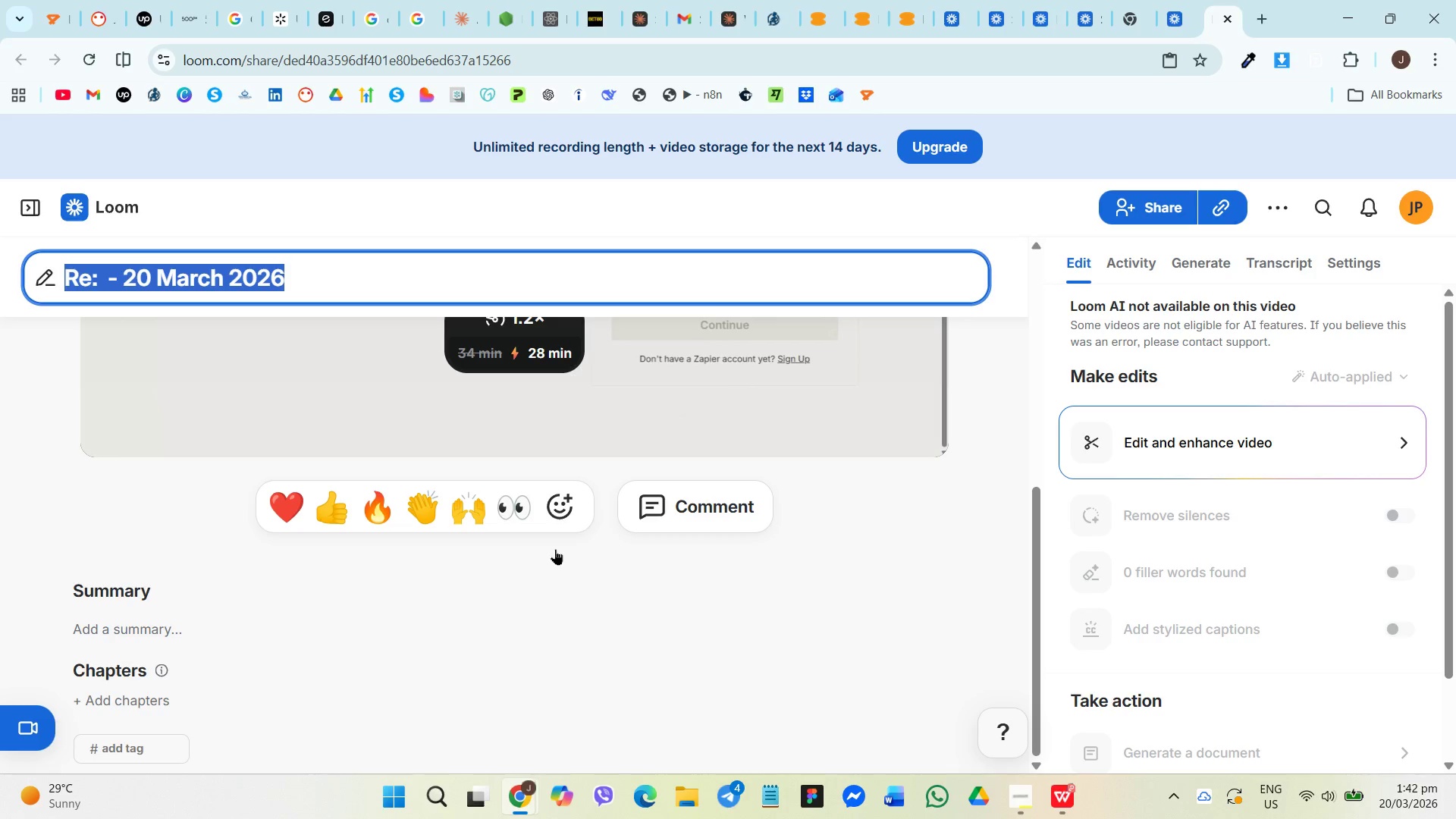 
wait(8.34)
 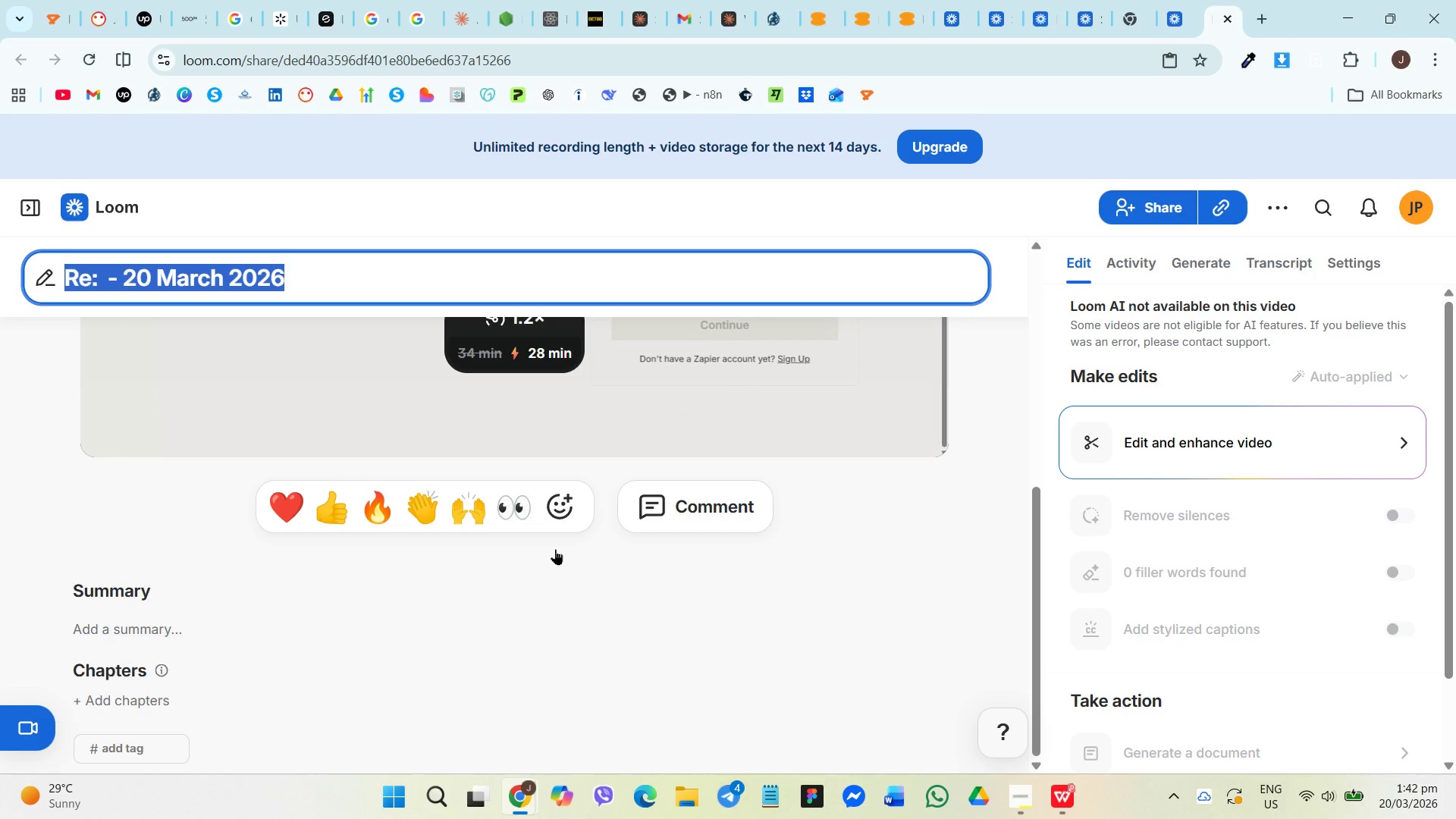 
scroll: coordinate [649, 566], scroll_direction: up, amount: 6.0
 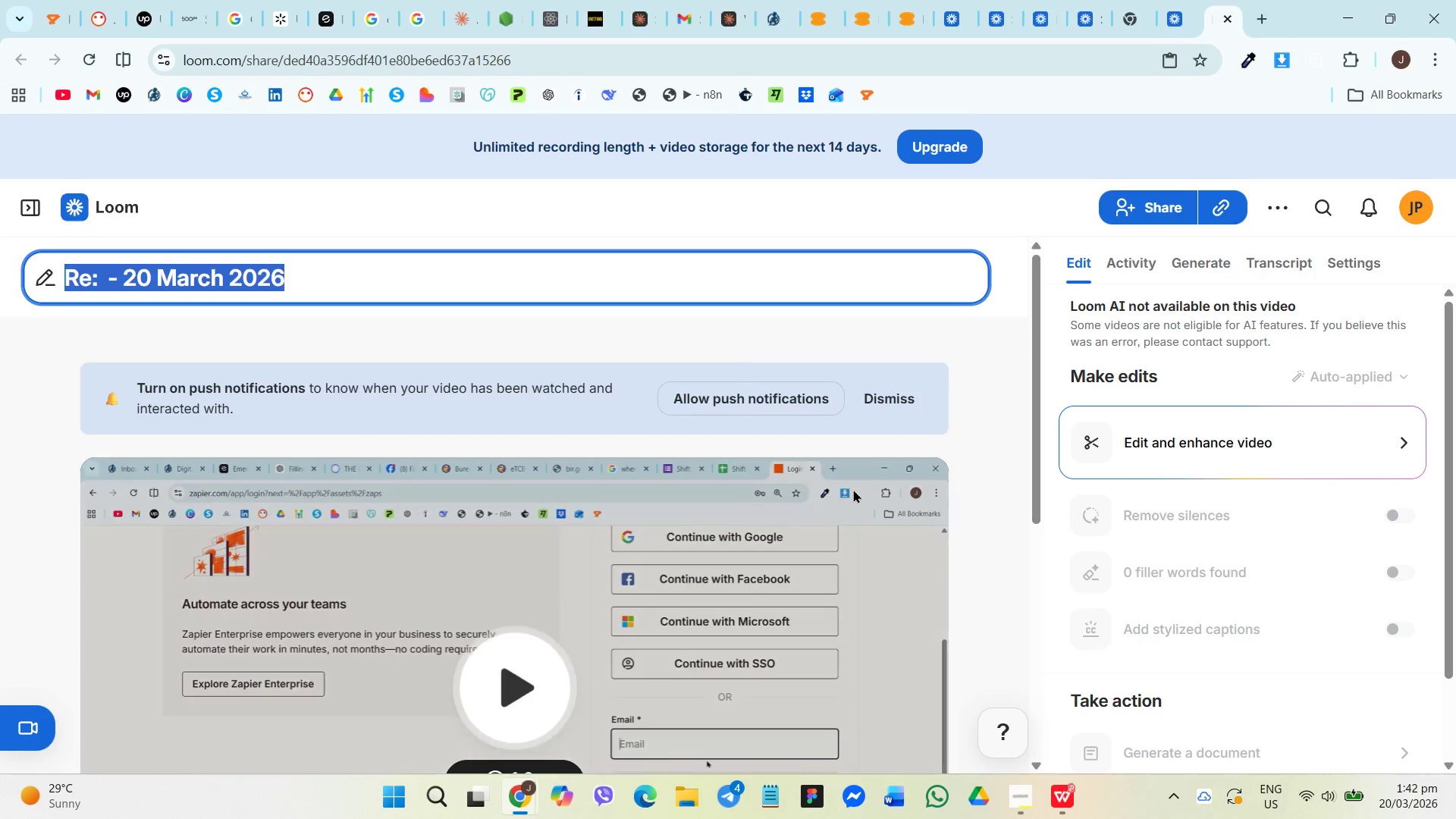 
scroll: coordinate [648, 473], scroll_direction: down, amount: 1.0
 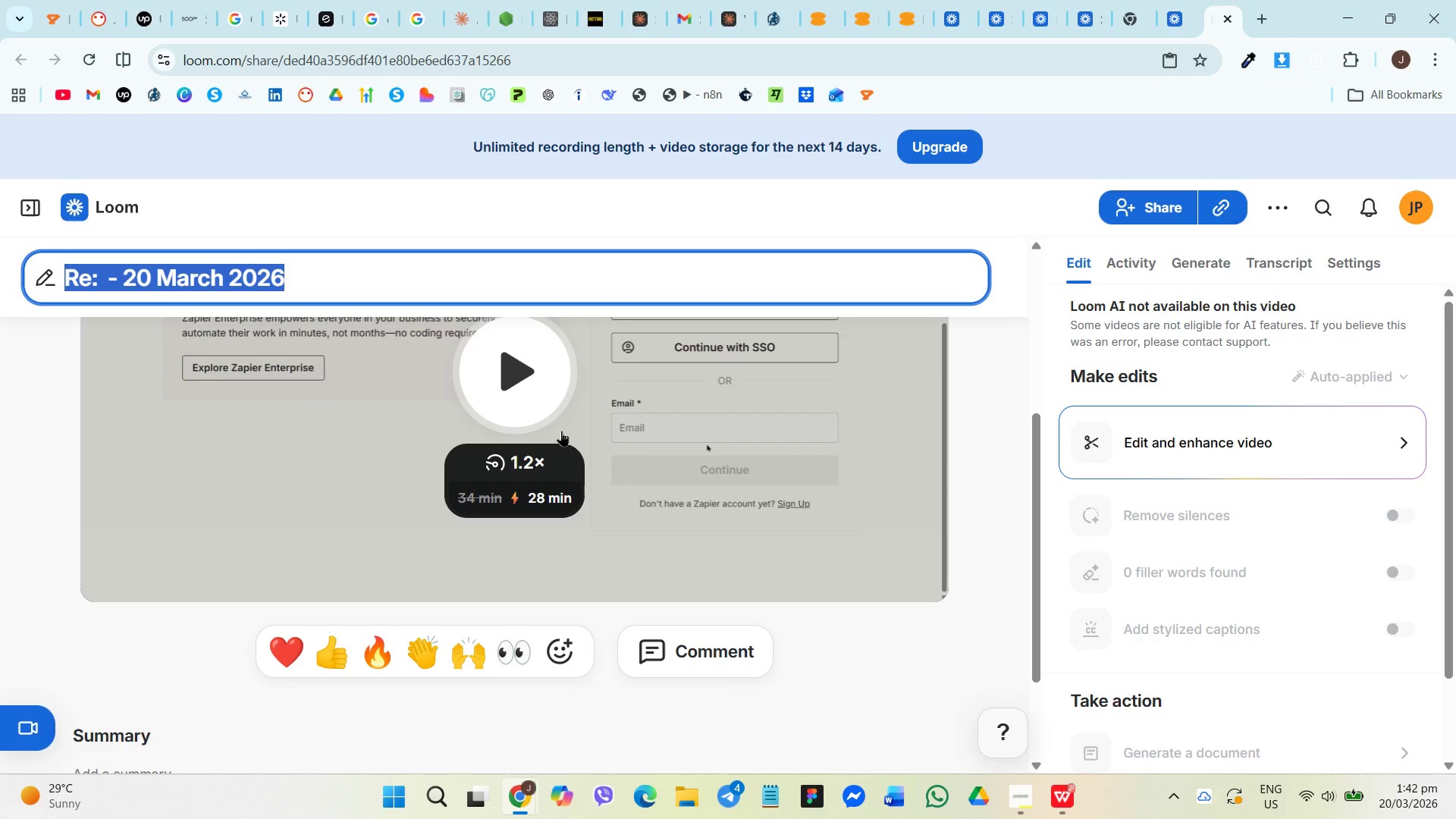 
left_click([522, 400])
 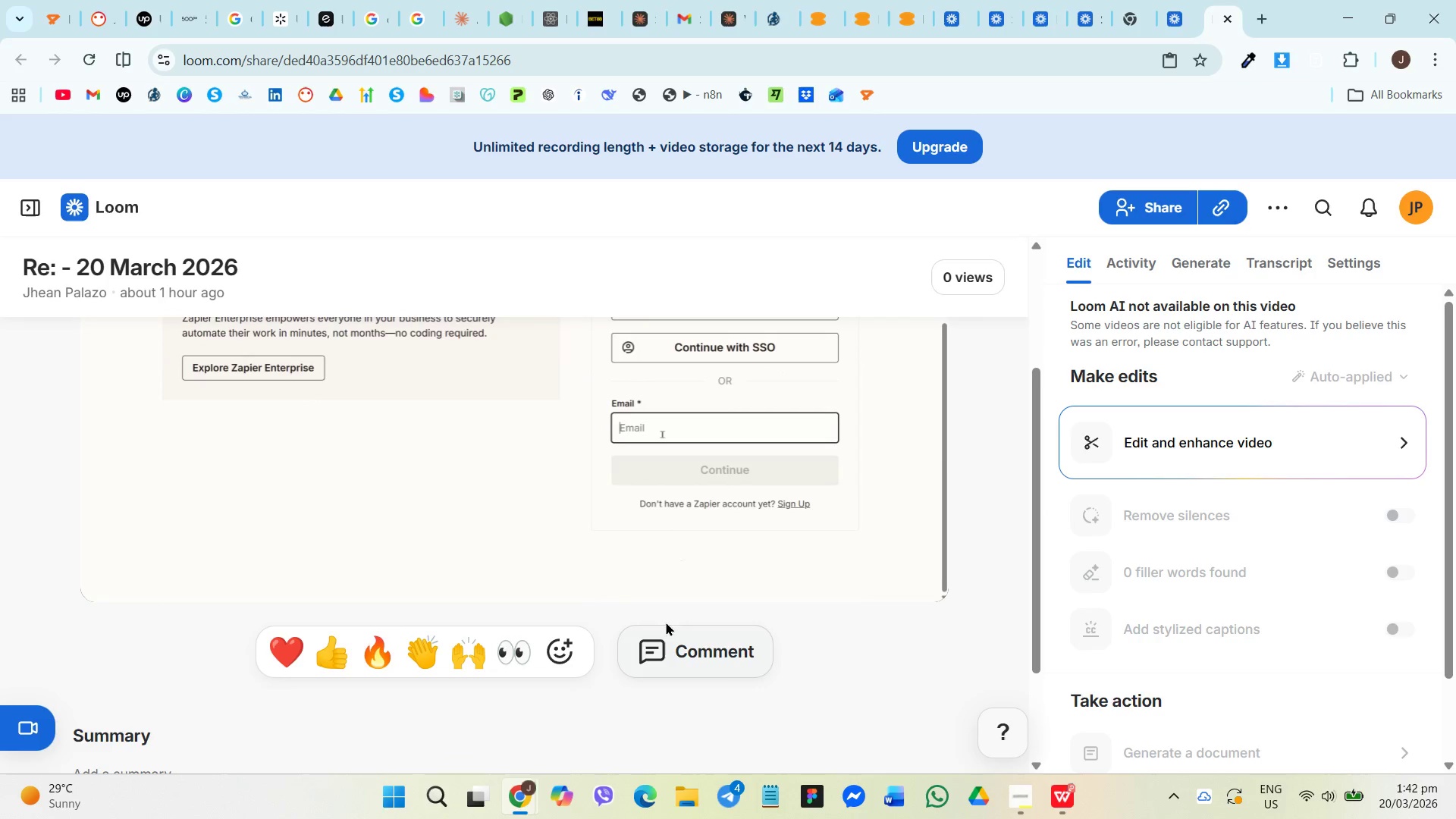 
scroll: coordinate [576, 420], scroll_direction: up, amount: 2.0
 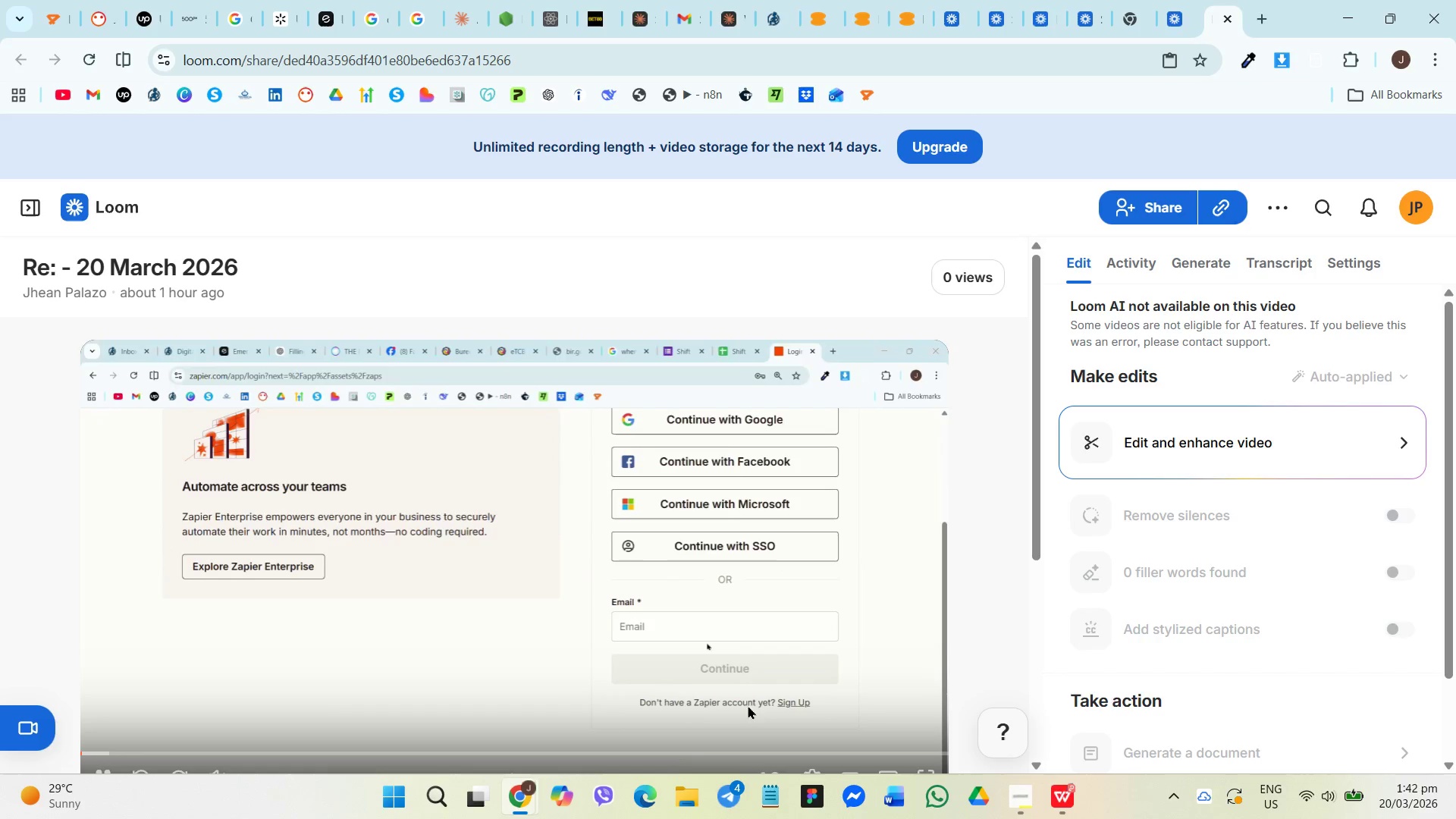 
left_click([760, 756])
 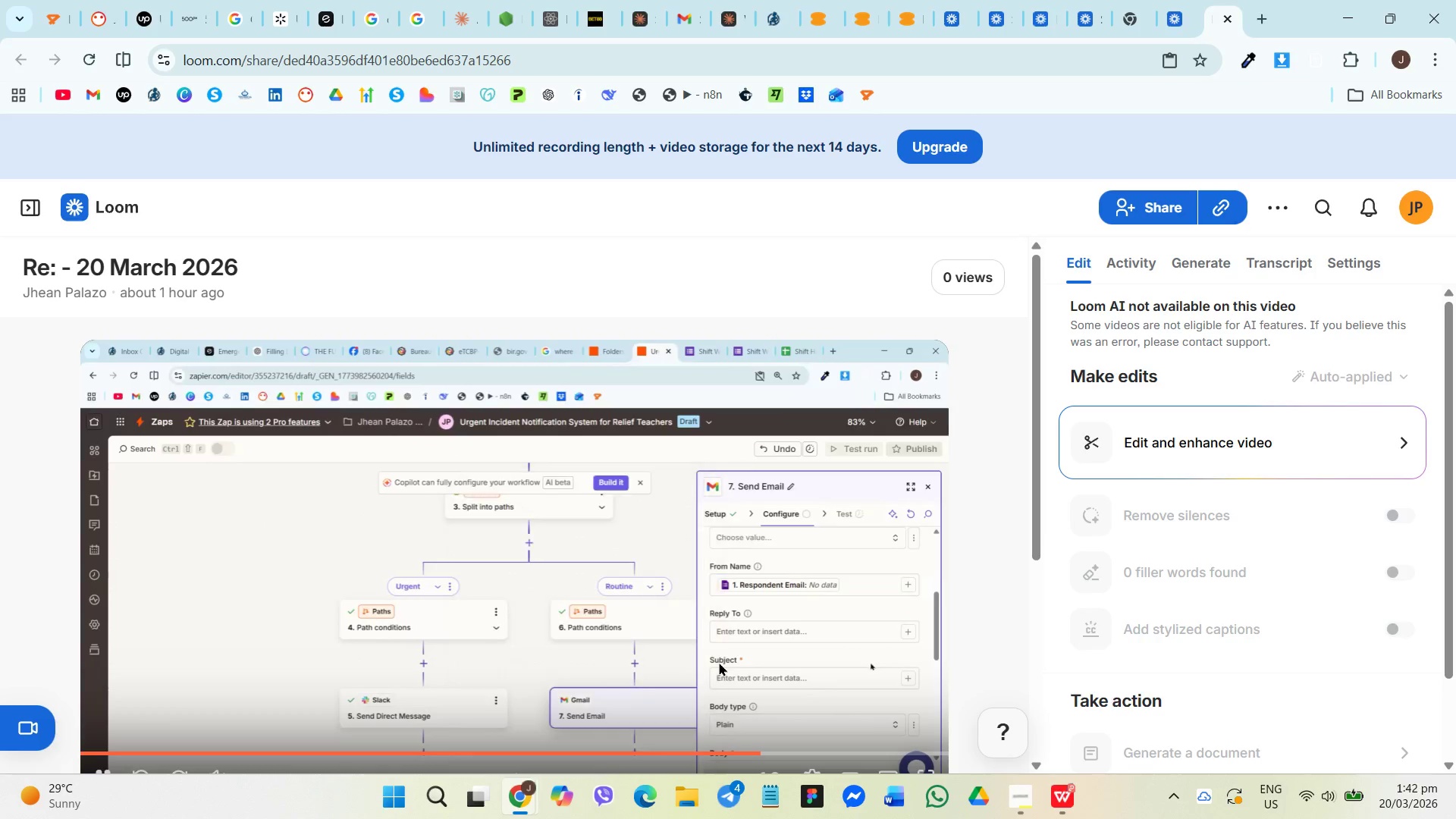 
scroll: coordinate [721, 660], scroll_direction: down, amount: 1.0
 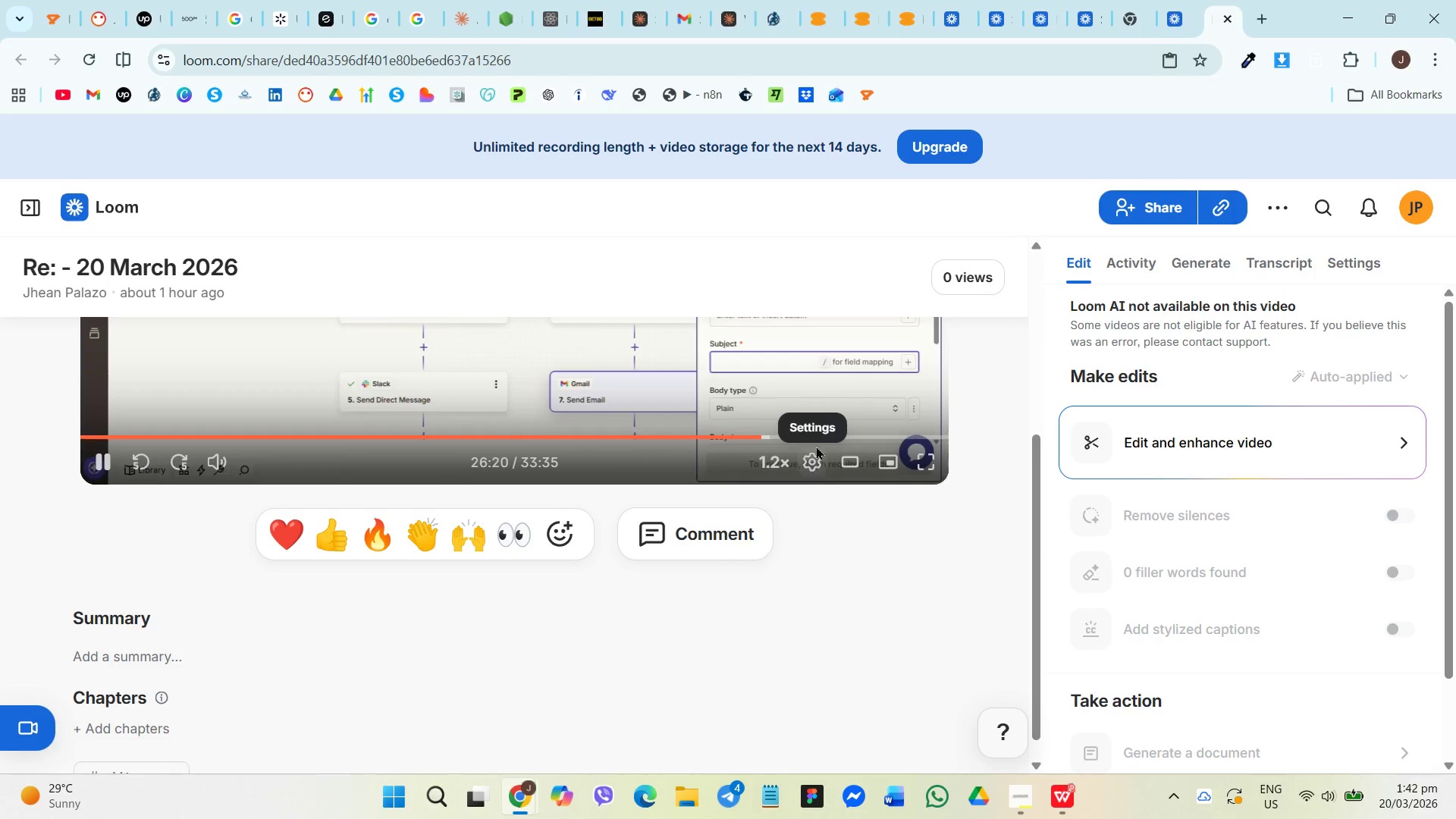 
left_click([848, 435])
 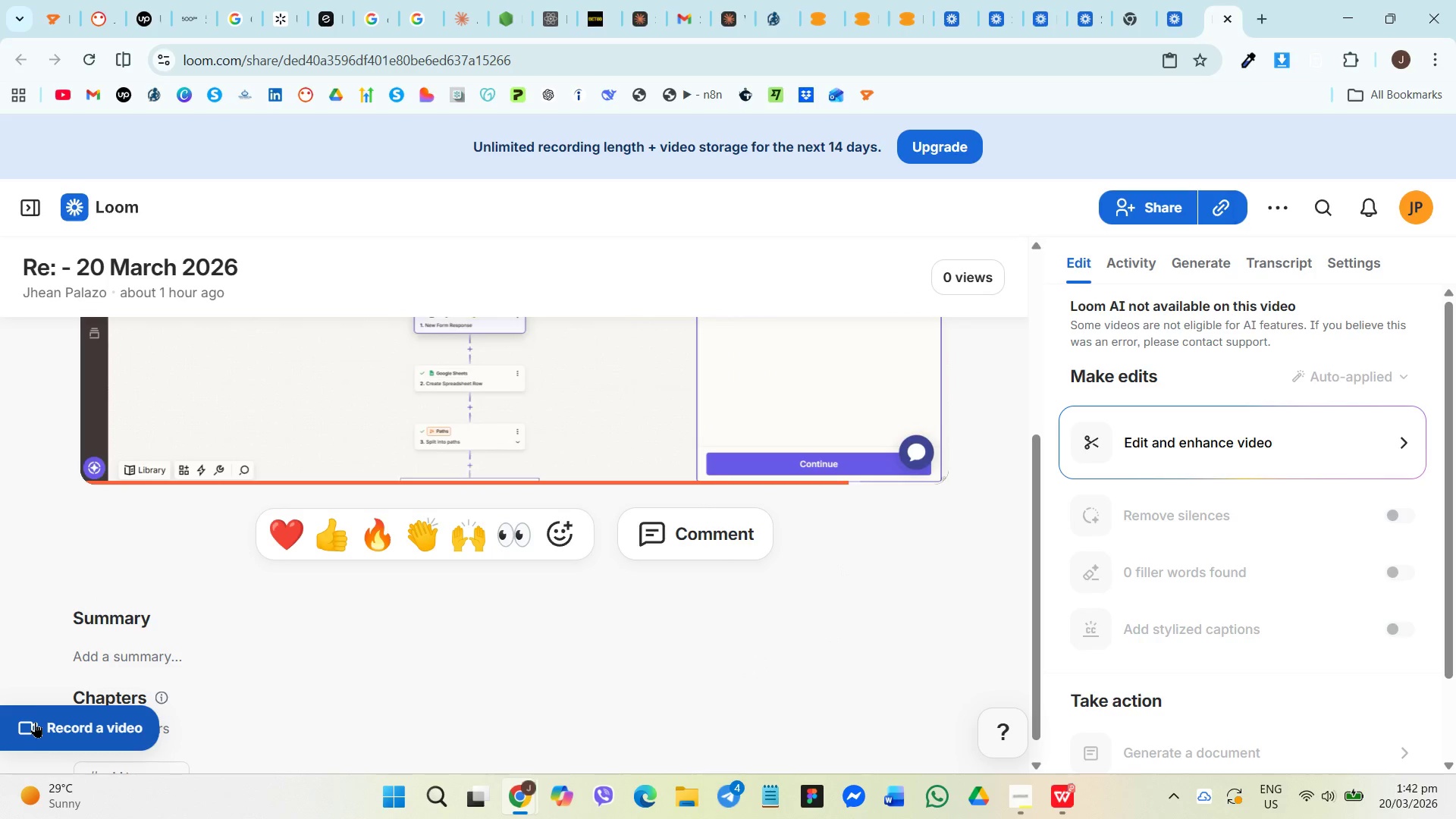 
left_click([13, 202])
 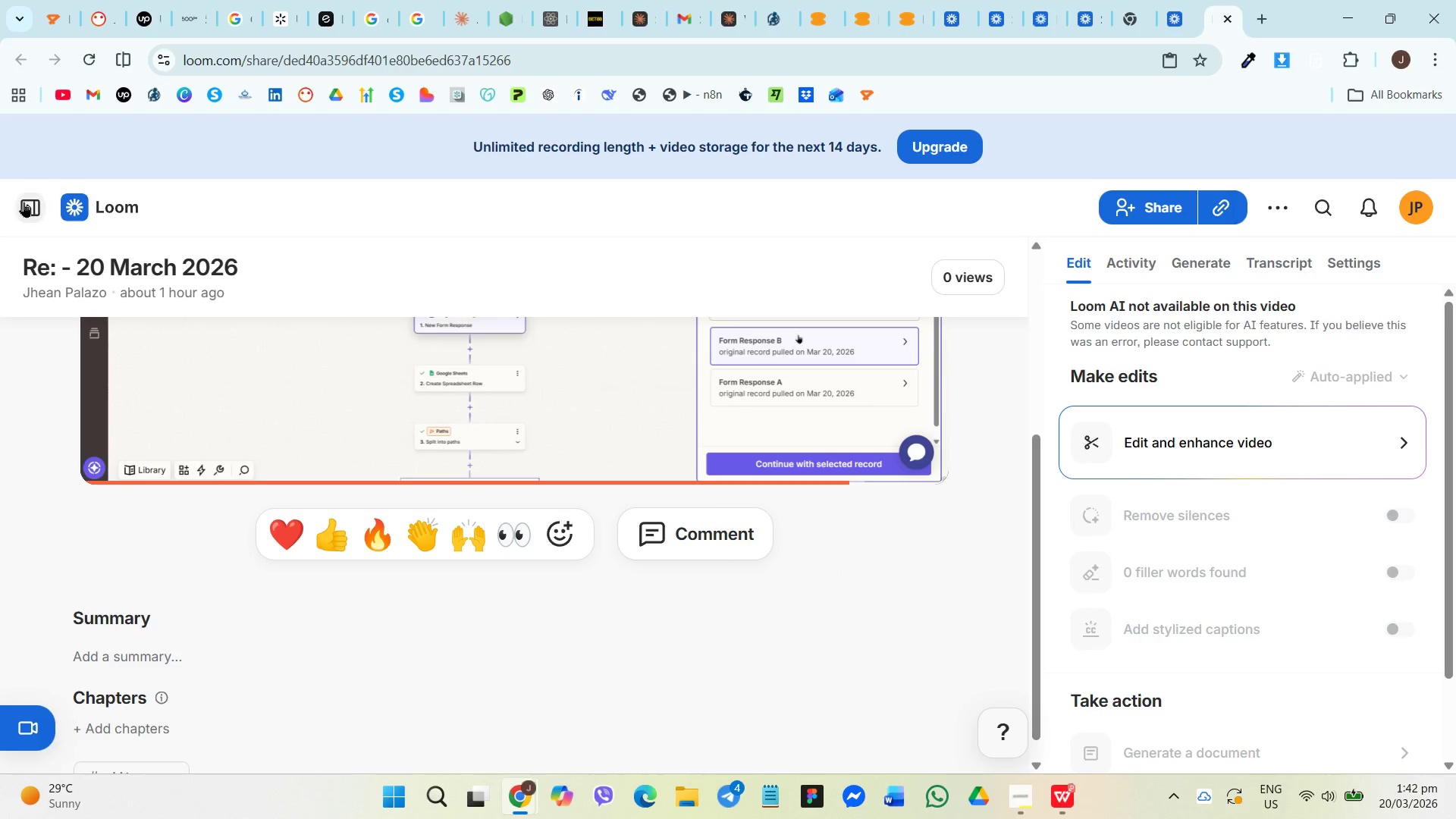 
left_click([30, 202])
 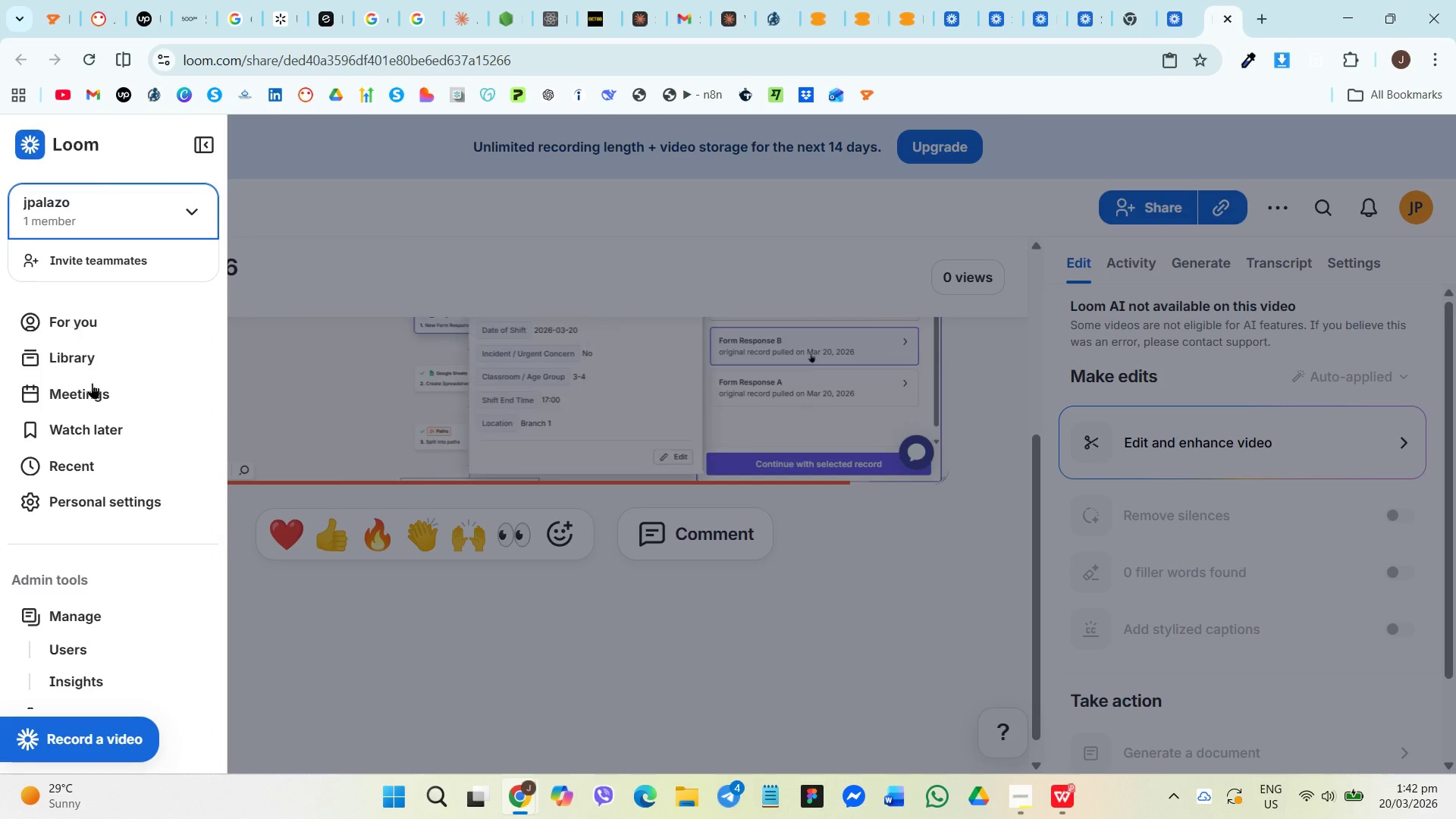 
left_click([95, 348])
 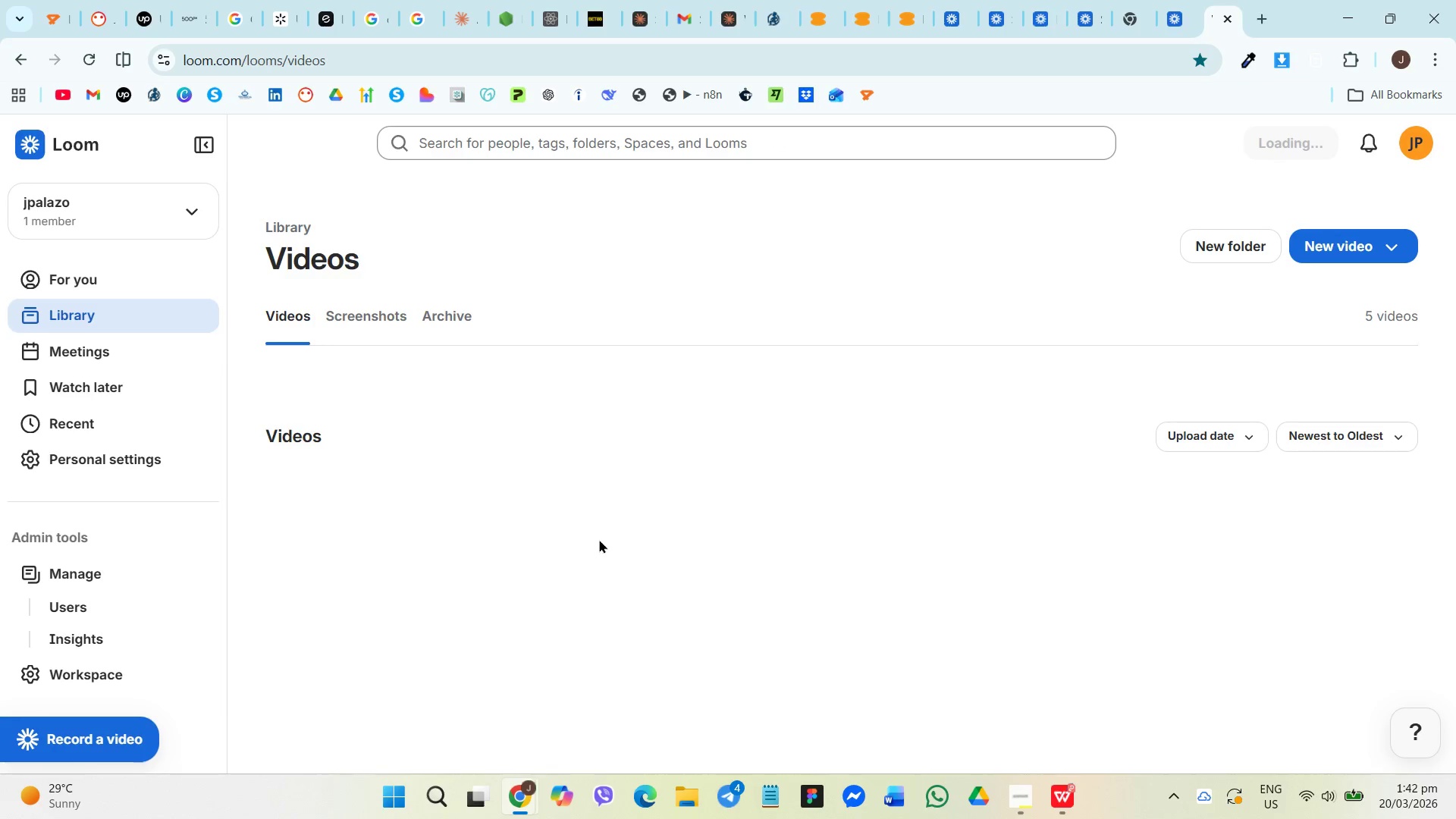 
scroll: coordinate [661, 561], scroll_direction: down, amount: 2.0
 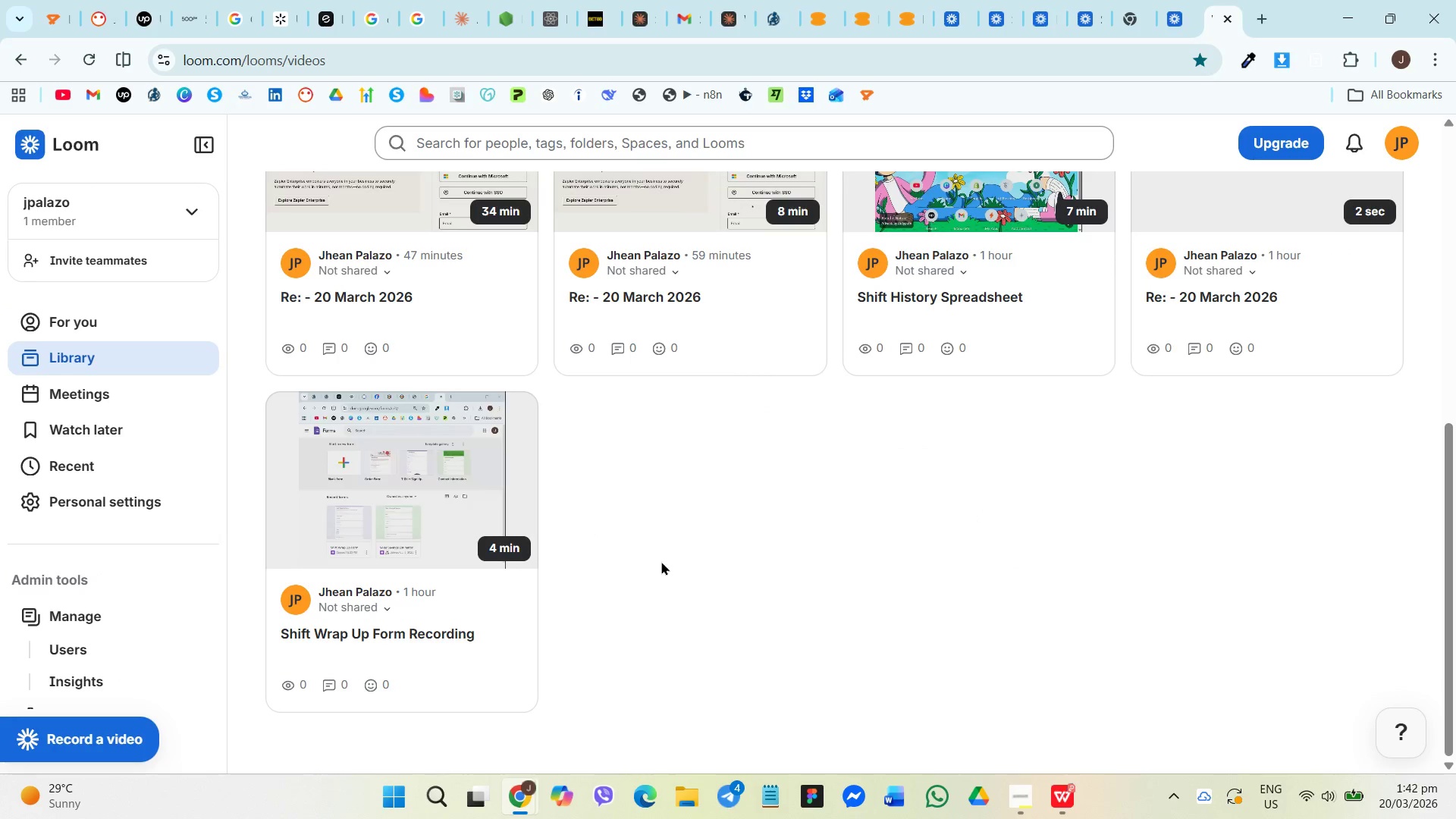 
wait(5.48)
 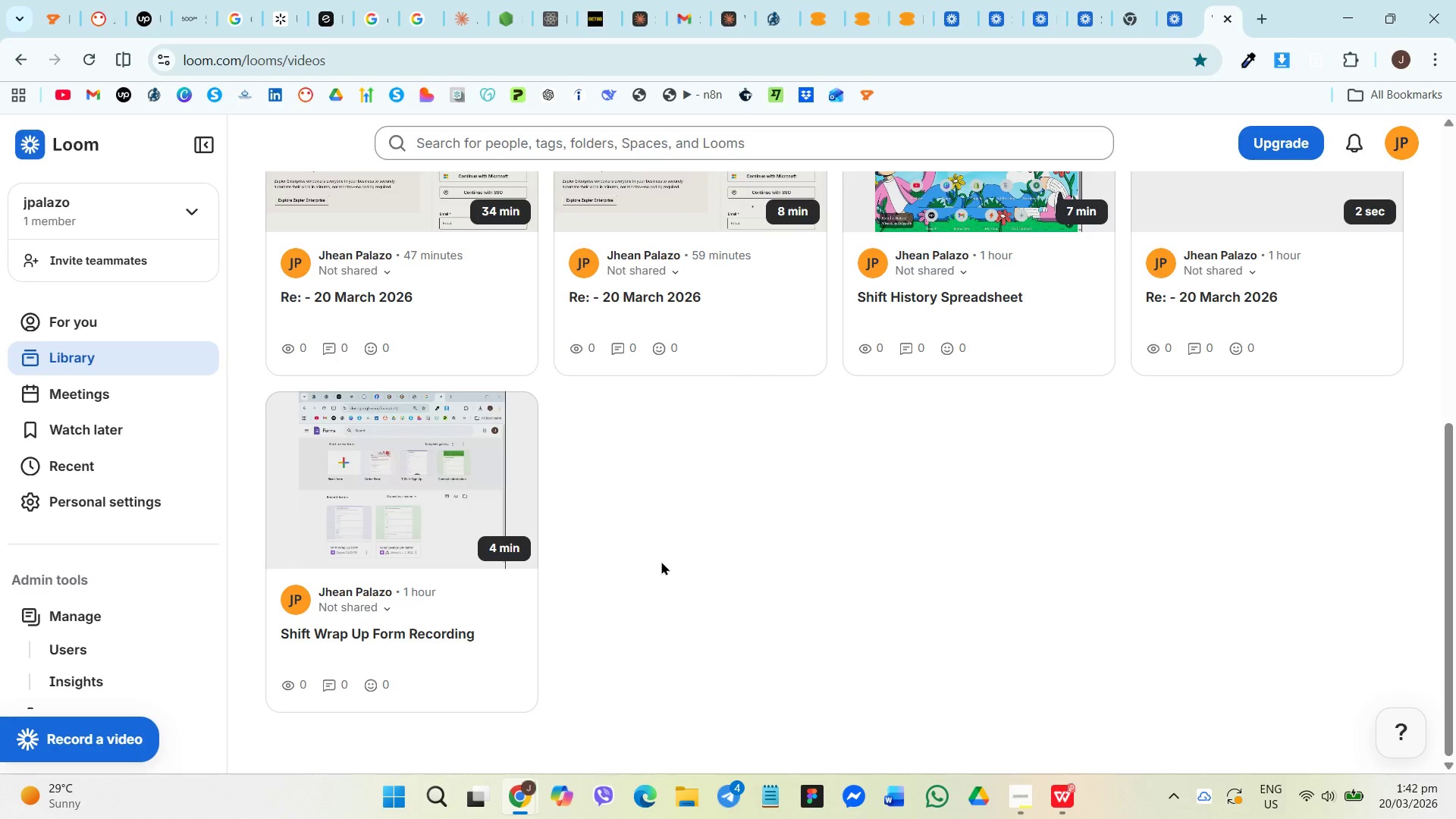 
scroll: coordinate [1056, 367], scroll_direction: up, amount: 1.0
 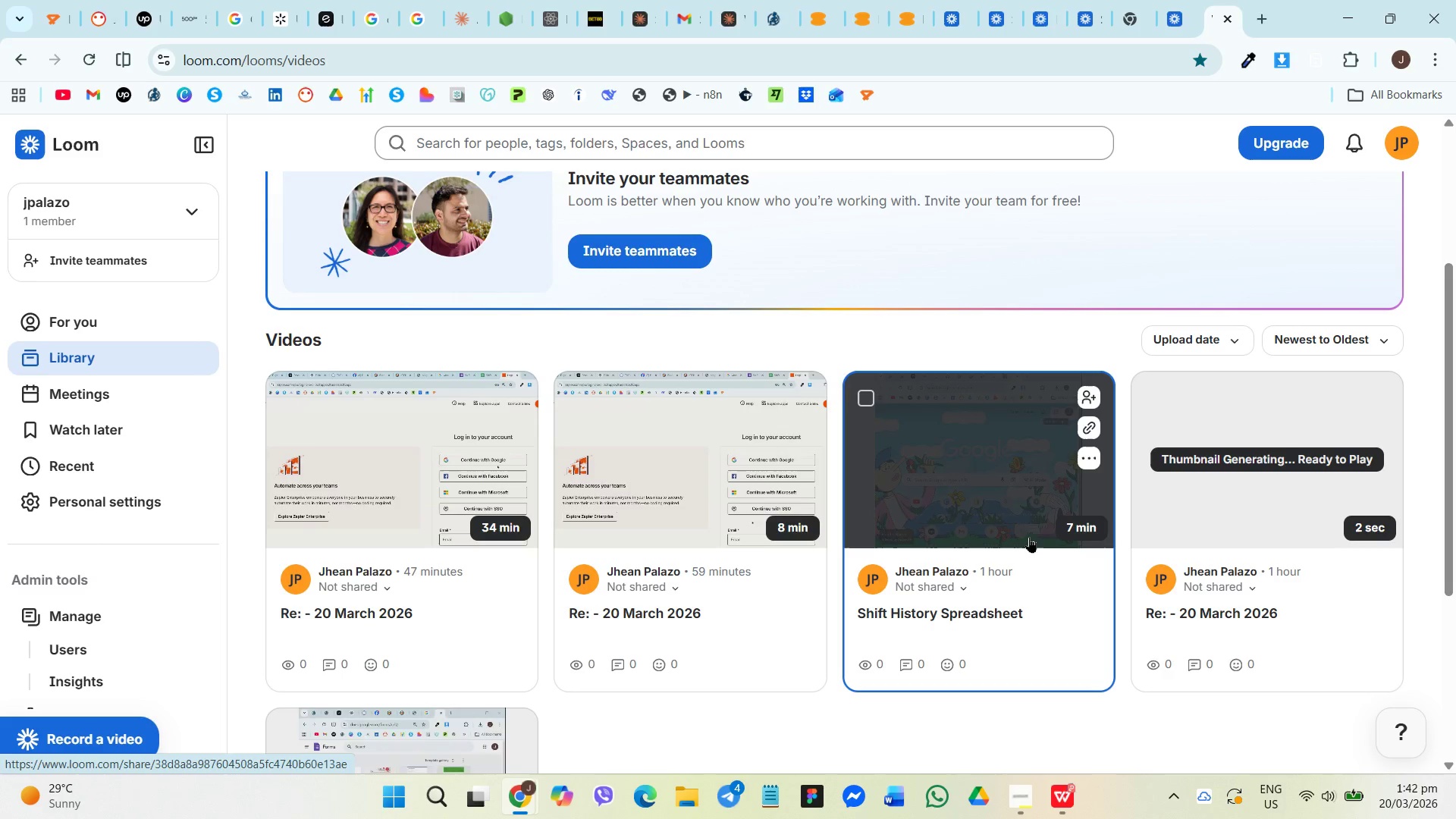 
mouse_move([1247, 529])
 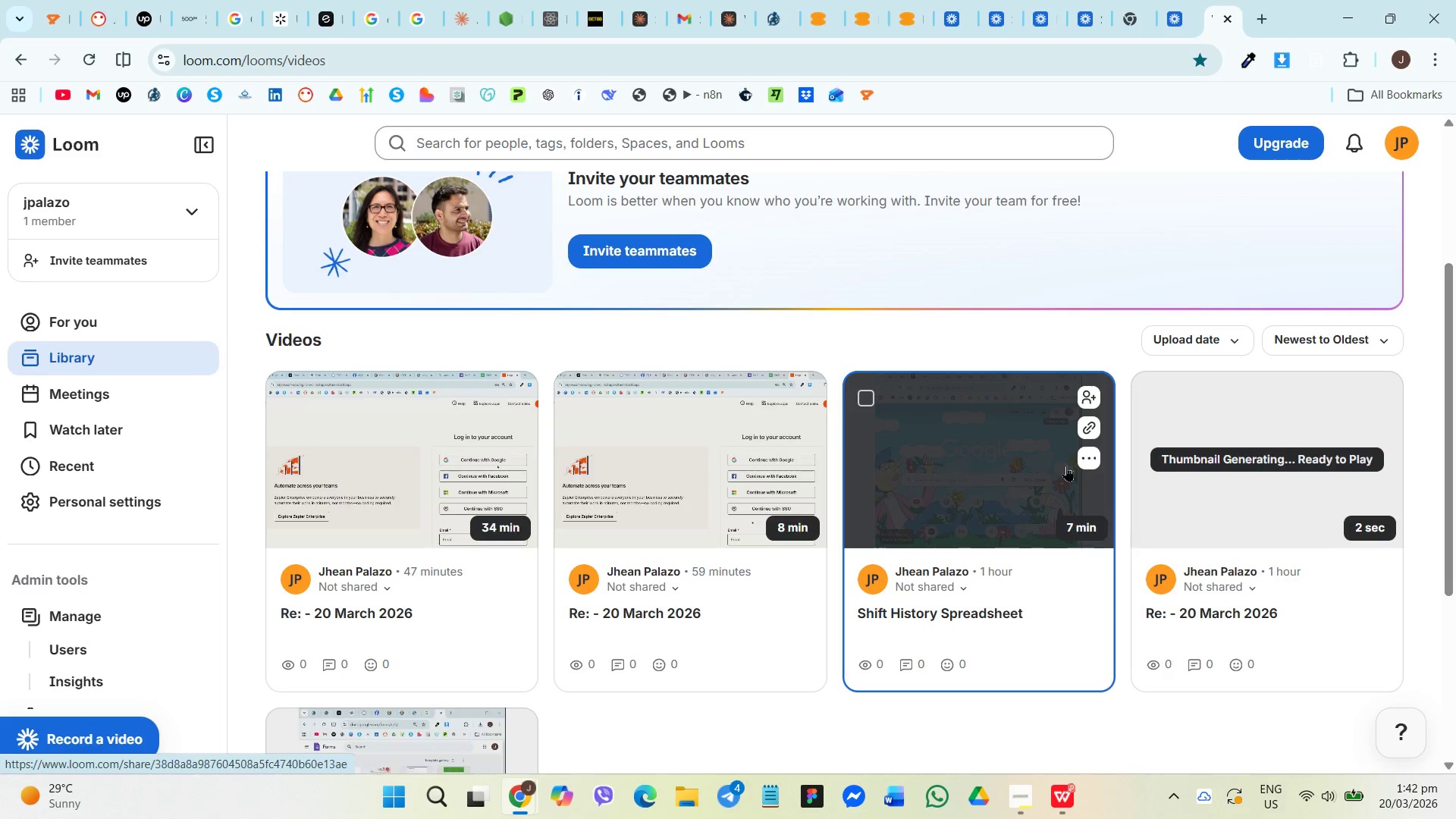 
mouse_move([1062, 436])
 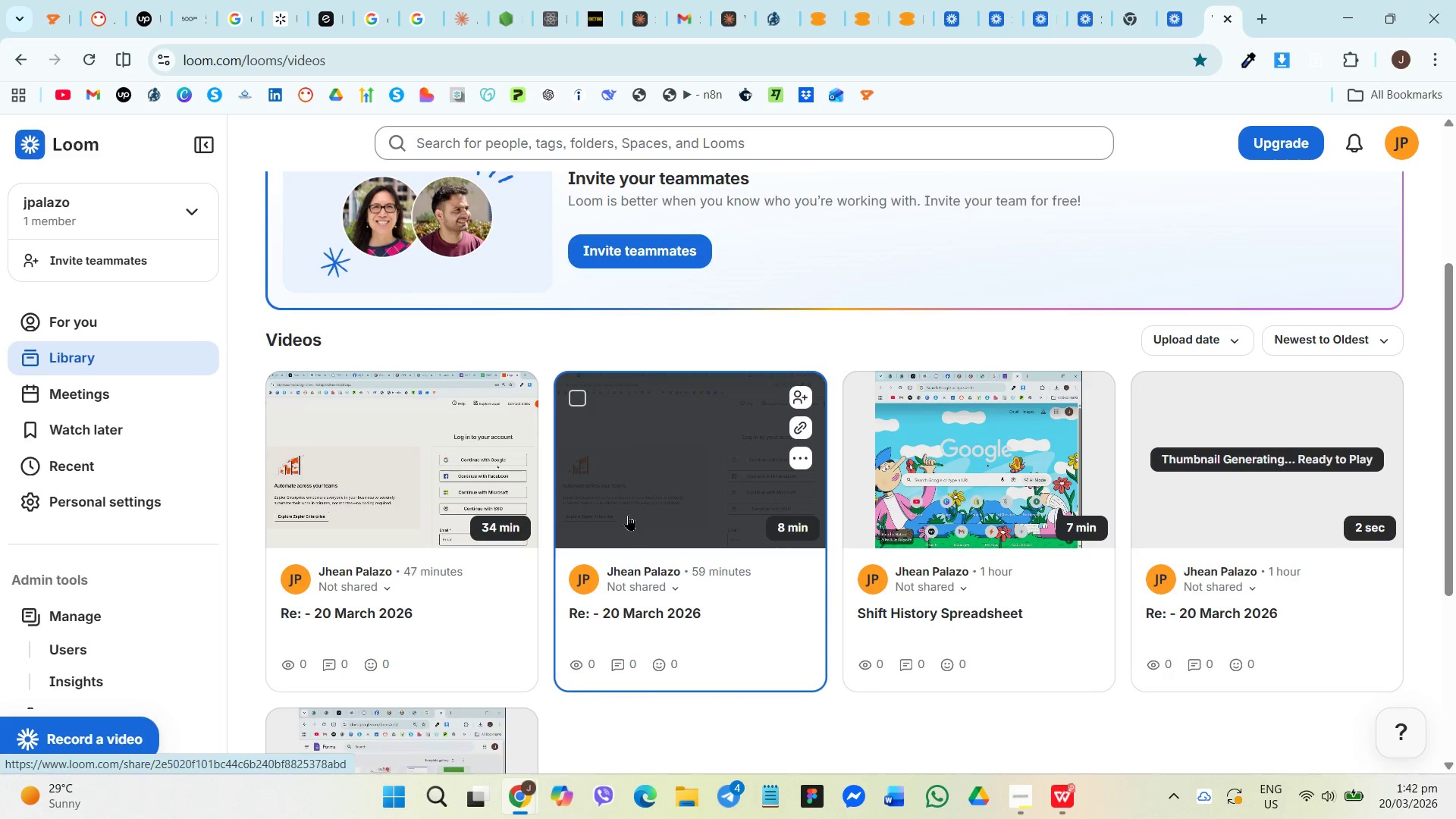 
left_click([635, 485])
 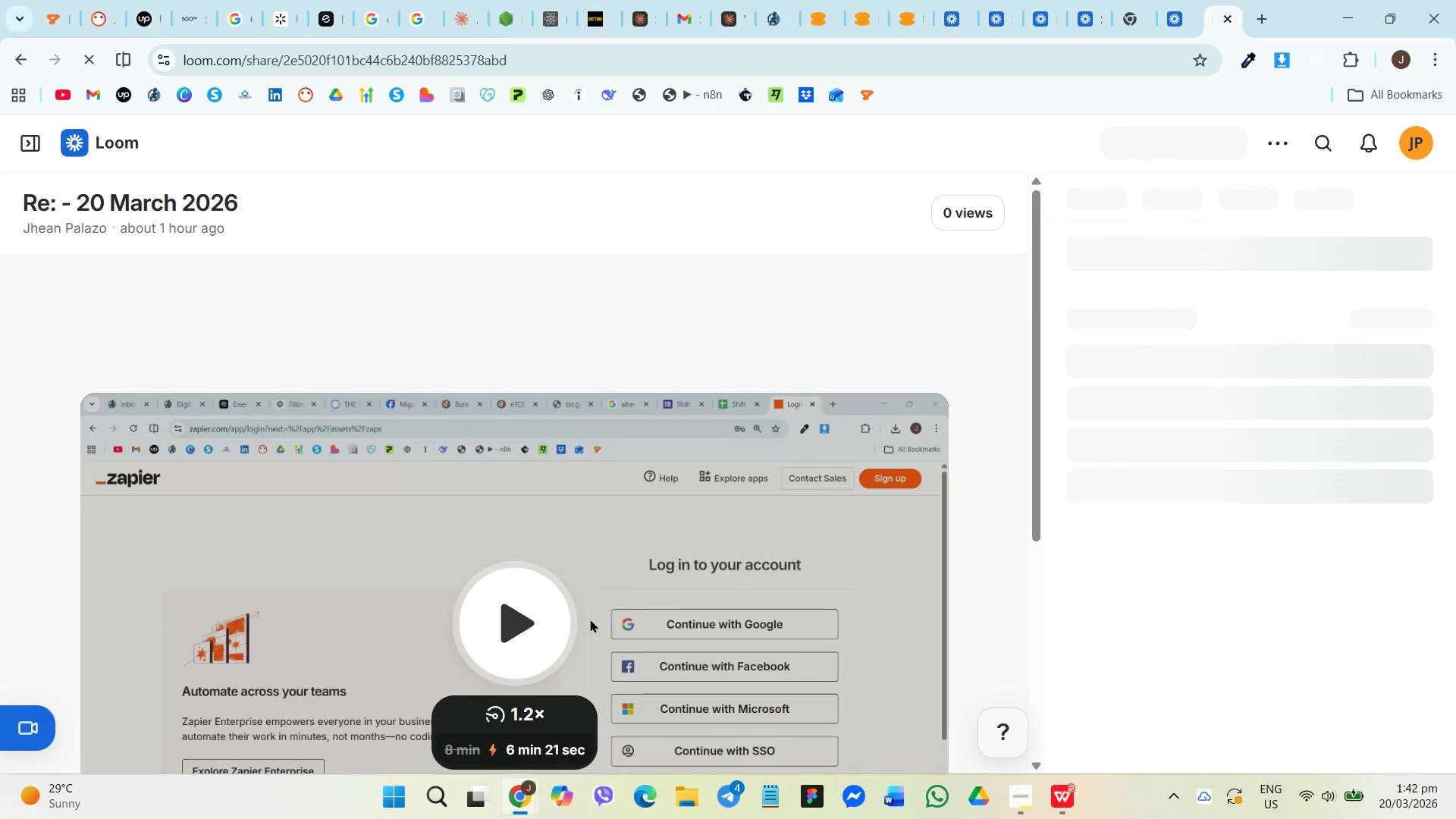 
wait(5.7)
 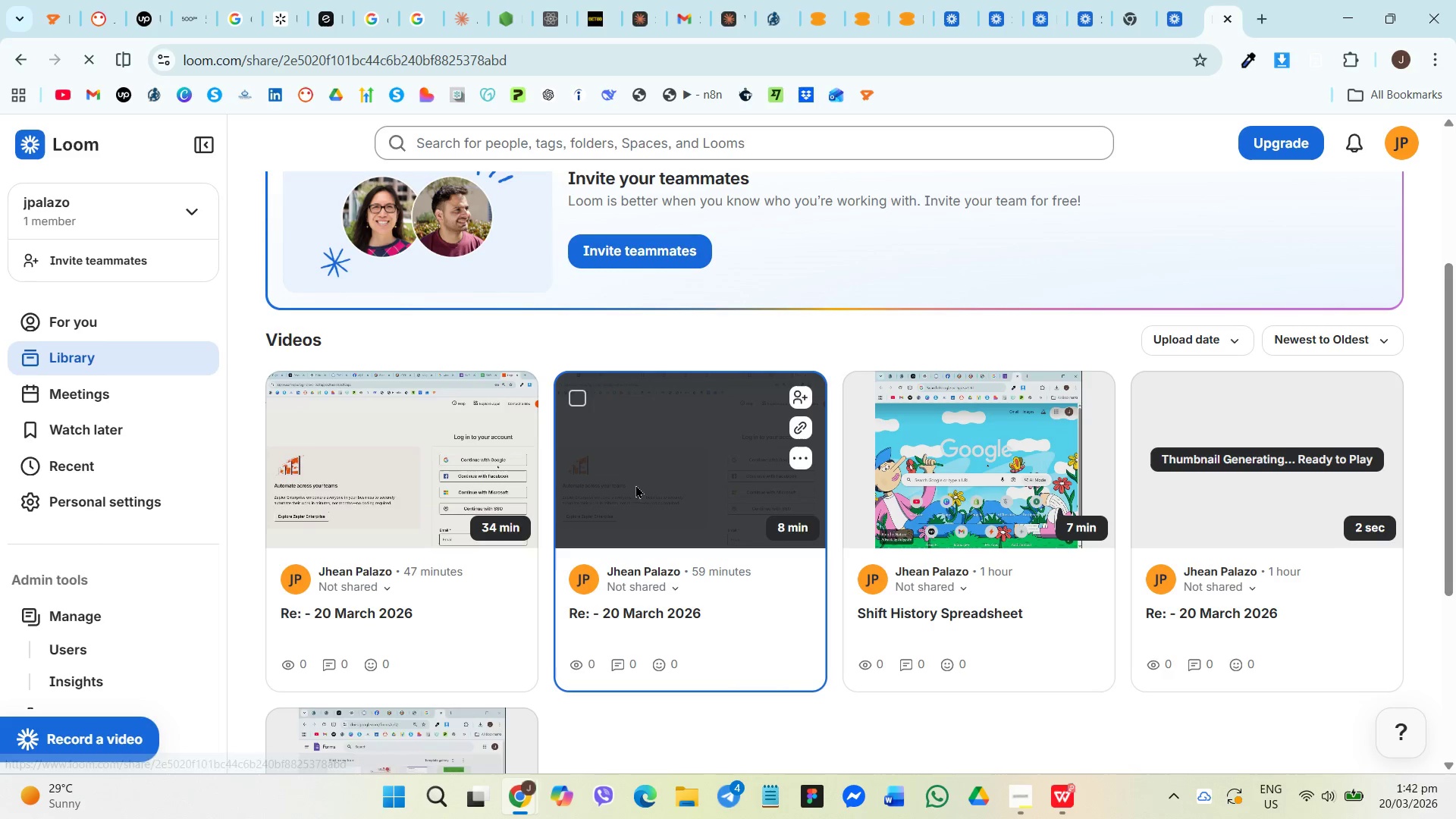 
left_click([517, 633])
 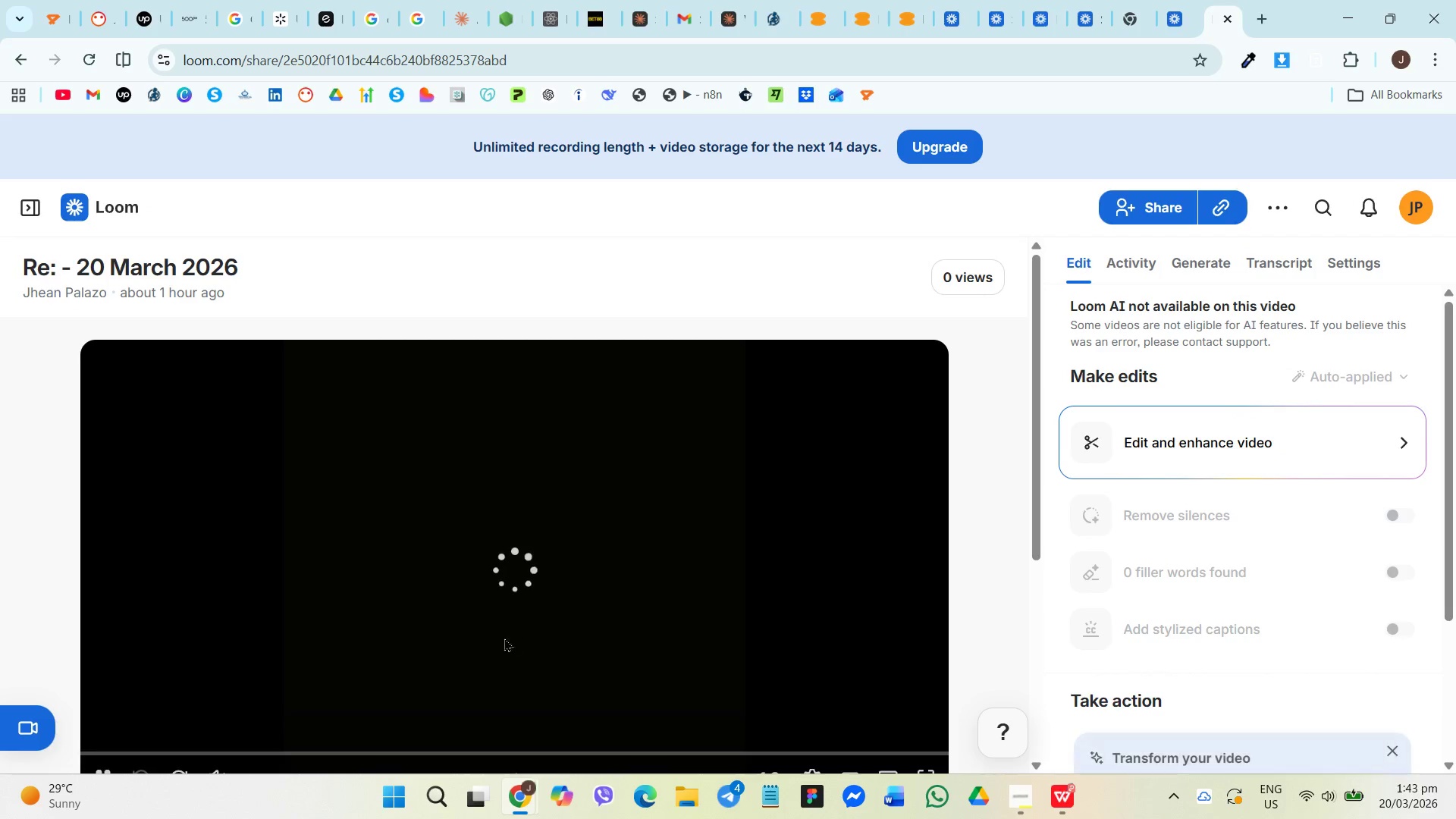 
scroll: coordinate [495, 651], scroll_direction: down, amount: 5.0
 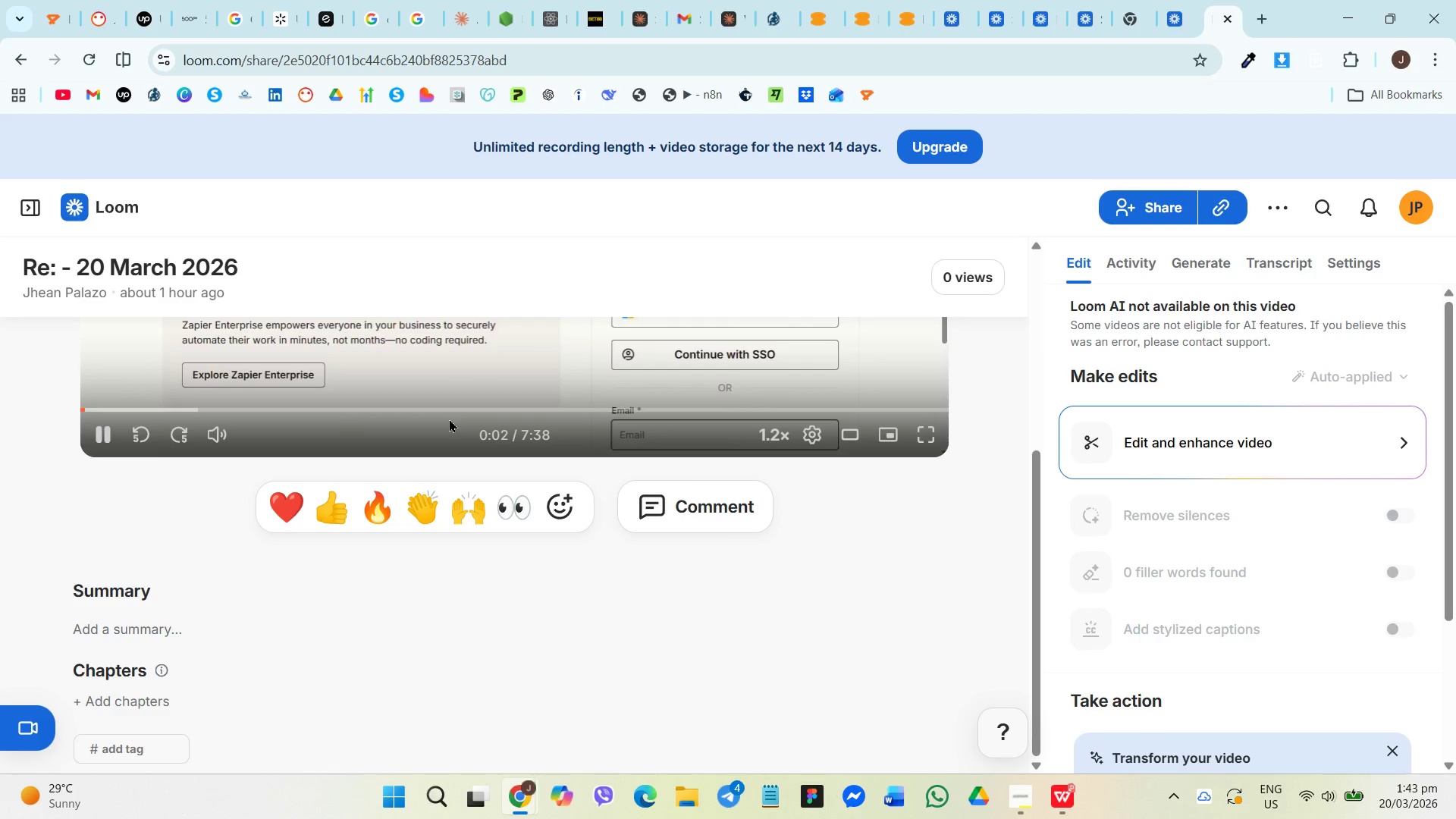 
left_click([484, 409])
 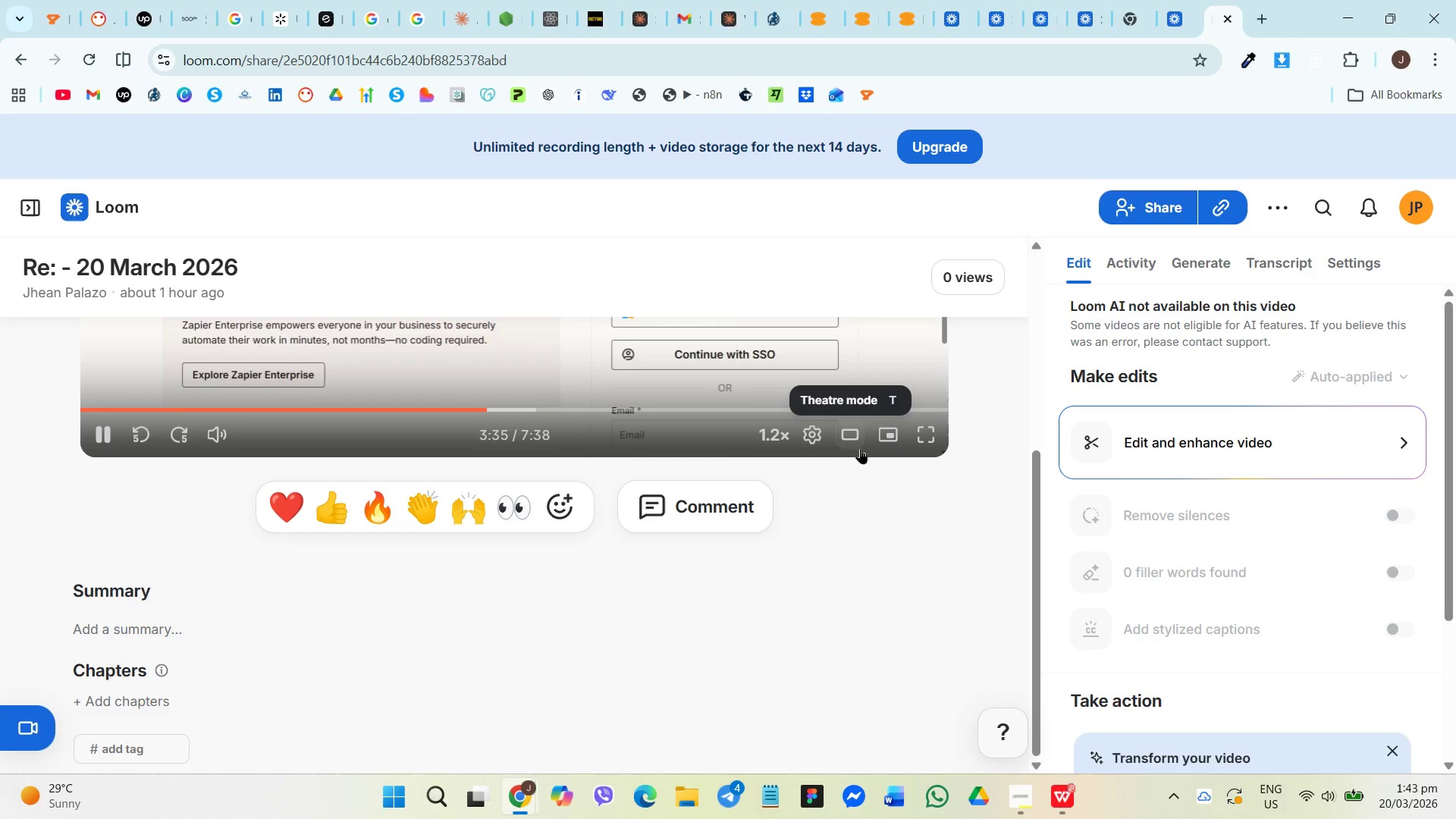 
scroll: coordinate [731, 400], scroll_direction: up, amount: 1.0
 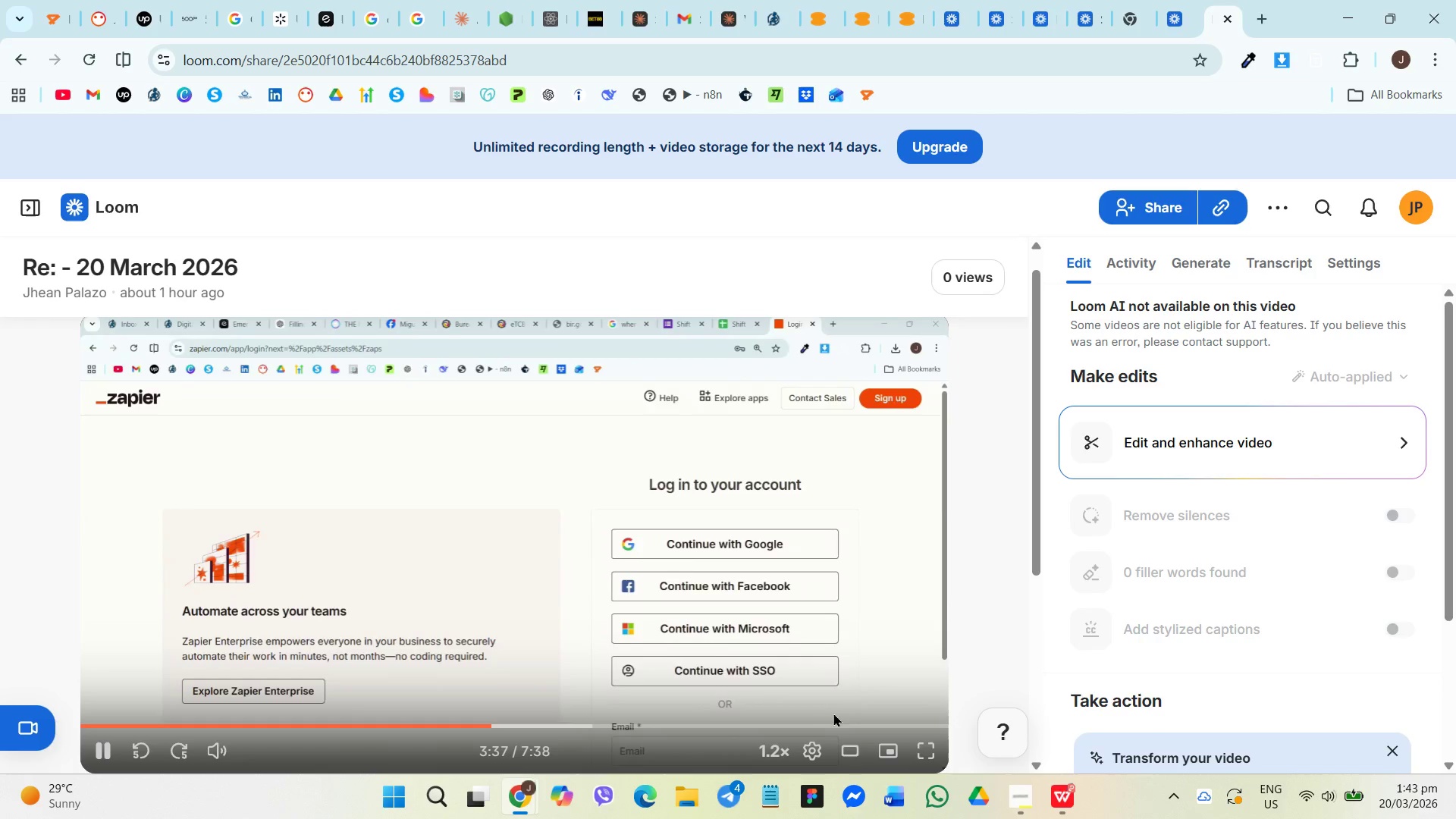 
left_click([836, 731])
 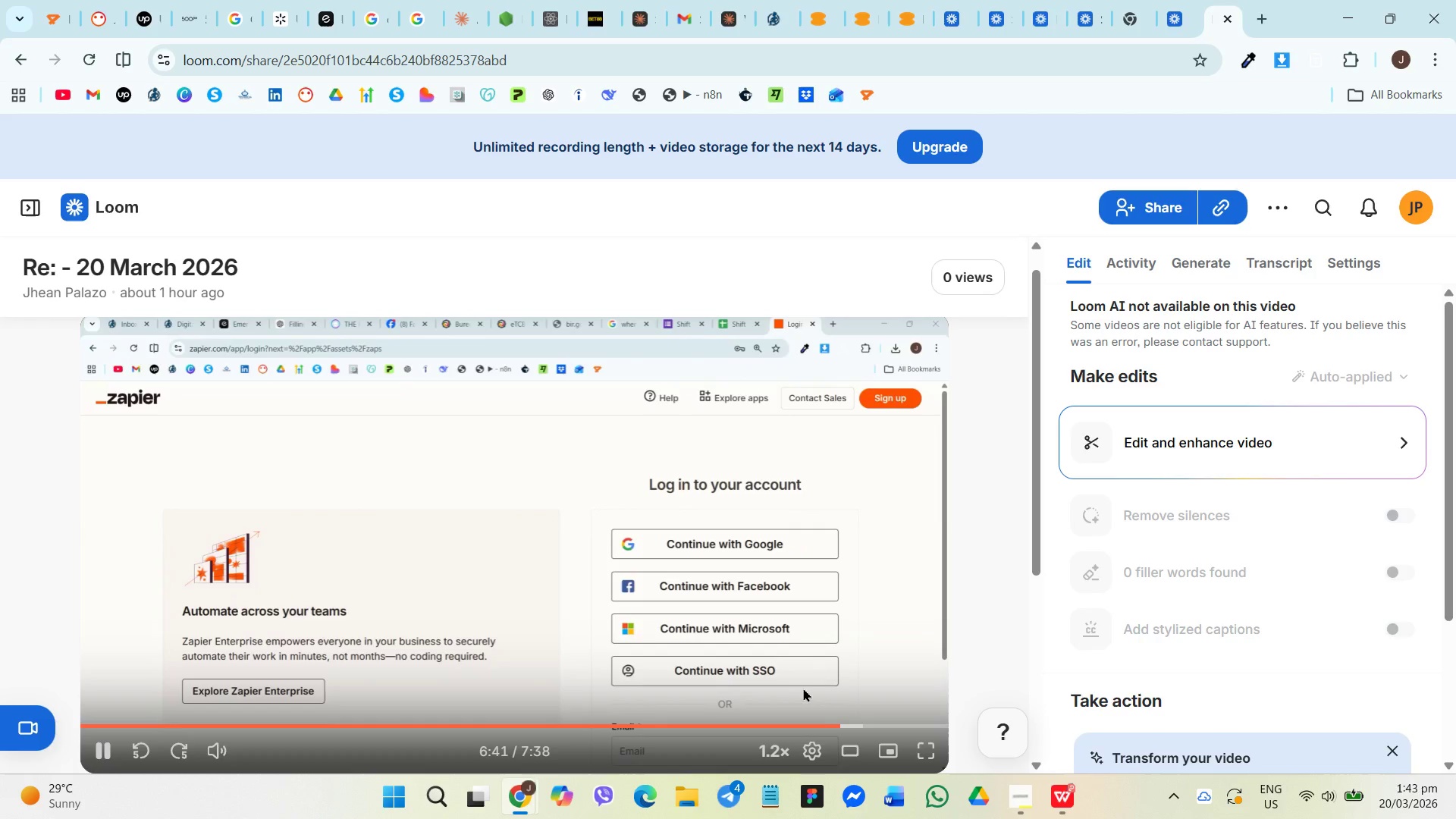 
left_click([881, 721])
 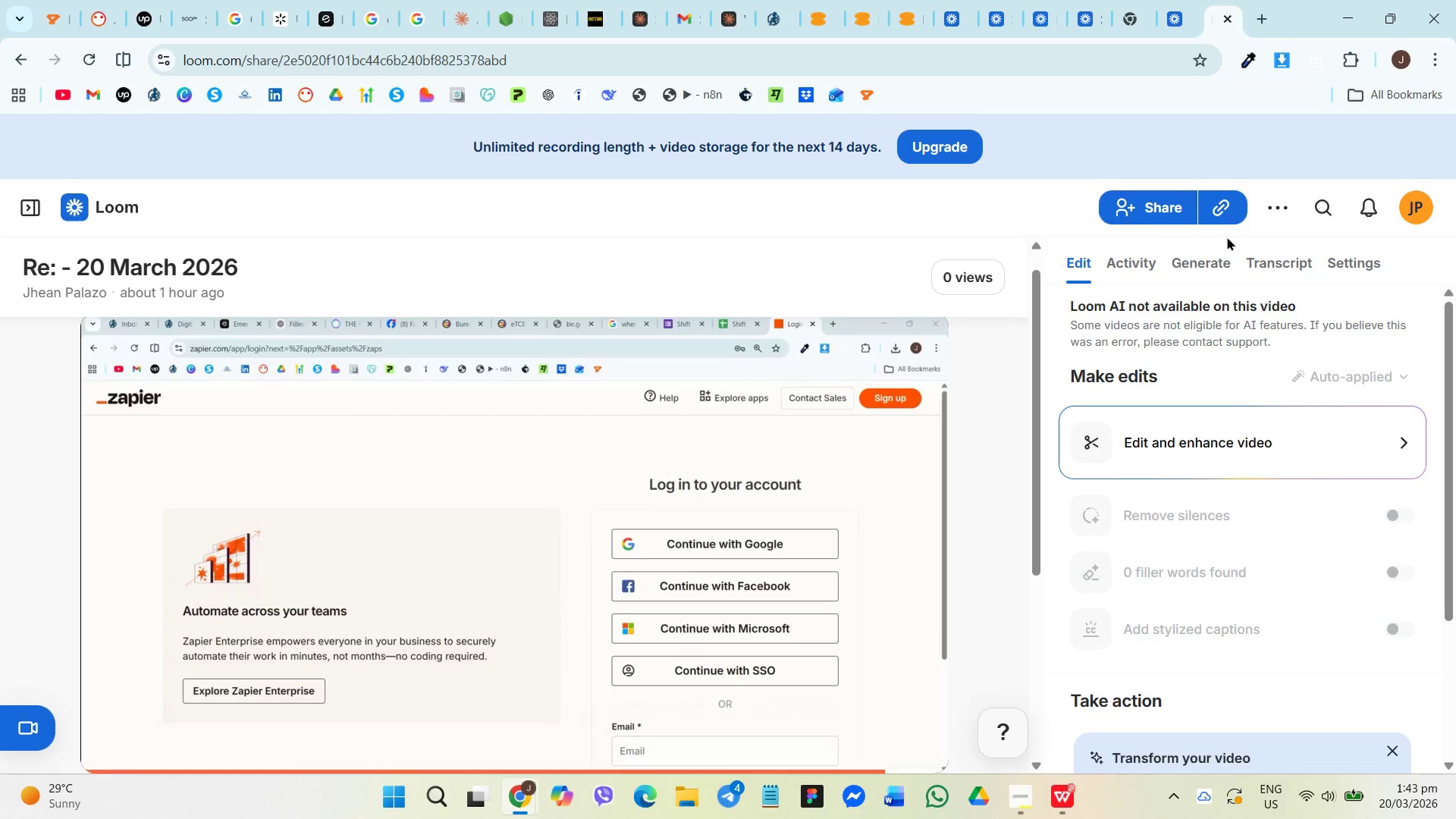 
double_click([1290, 206])
 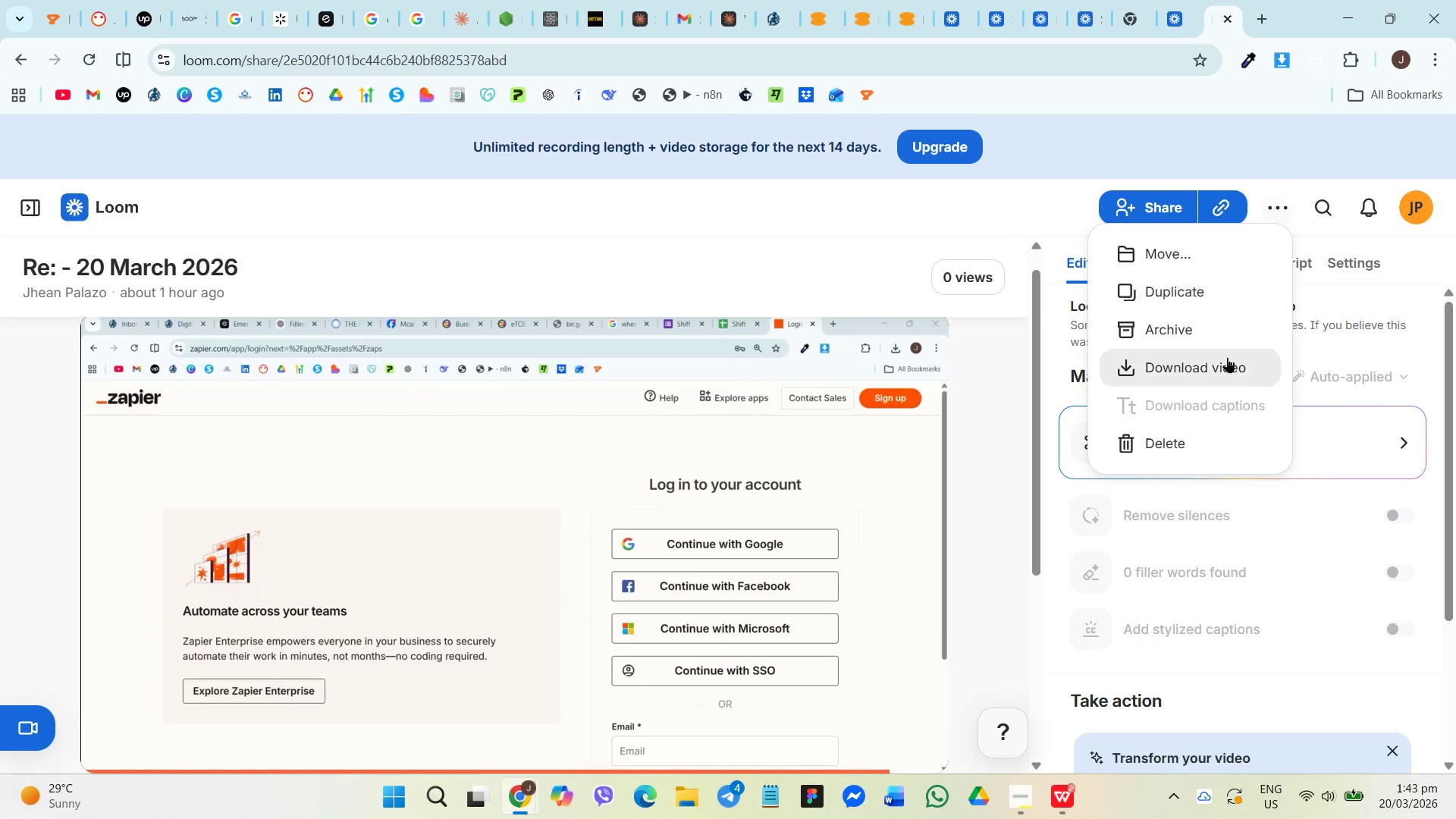 
left_click([1207, 434])
 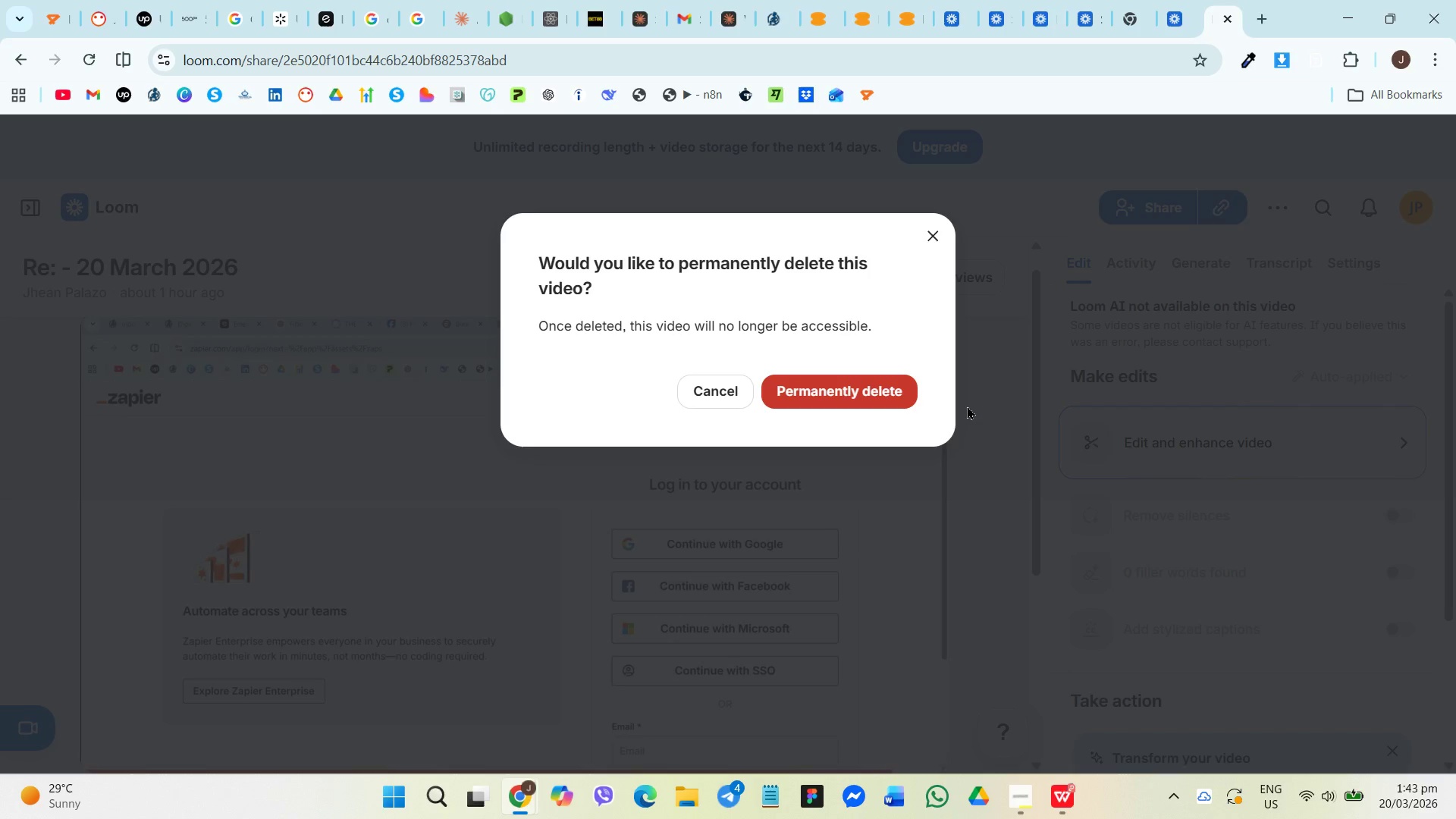 
left_click([891, 388])
 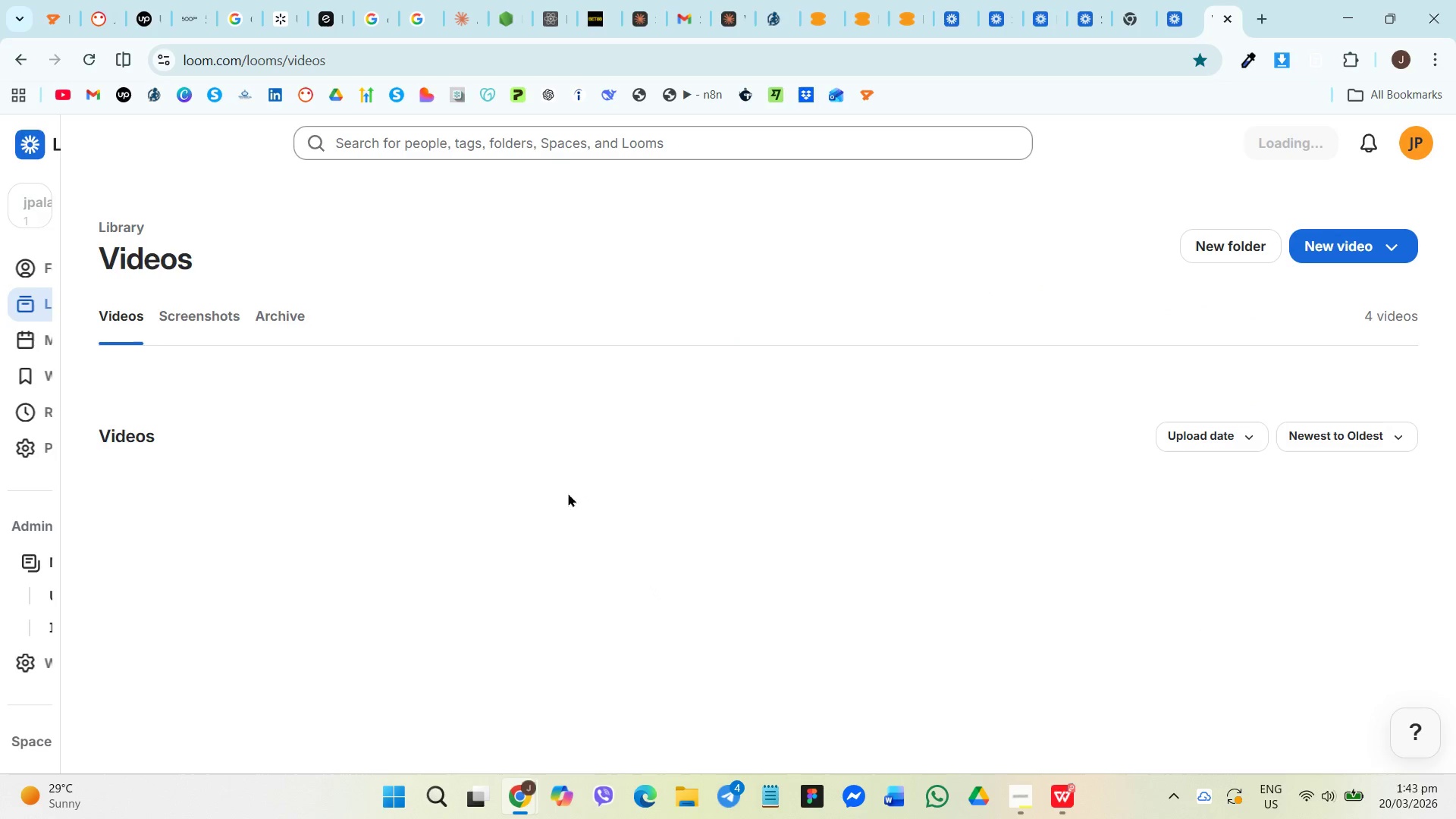 
wait(6.28)
 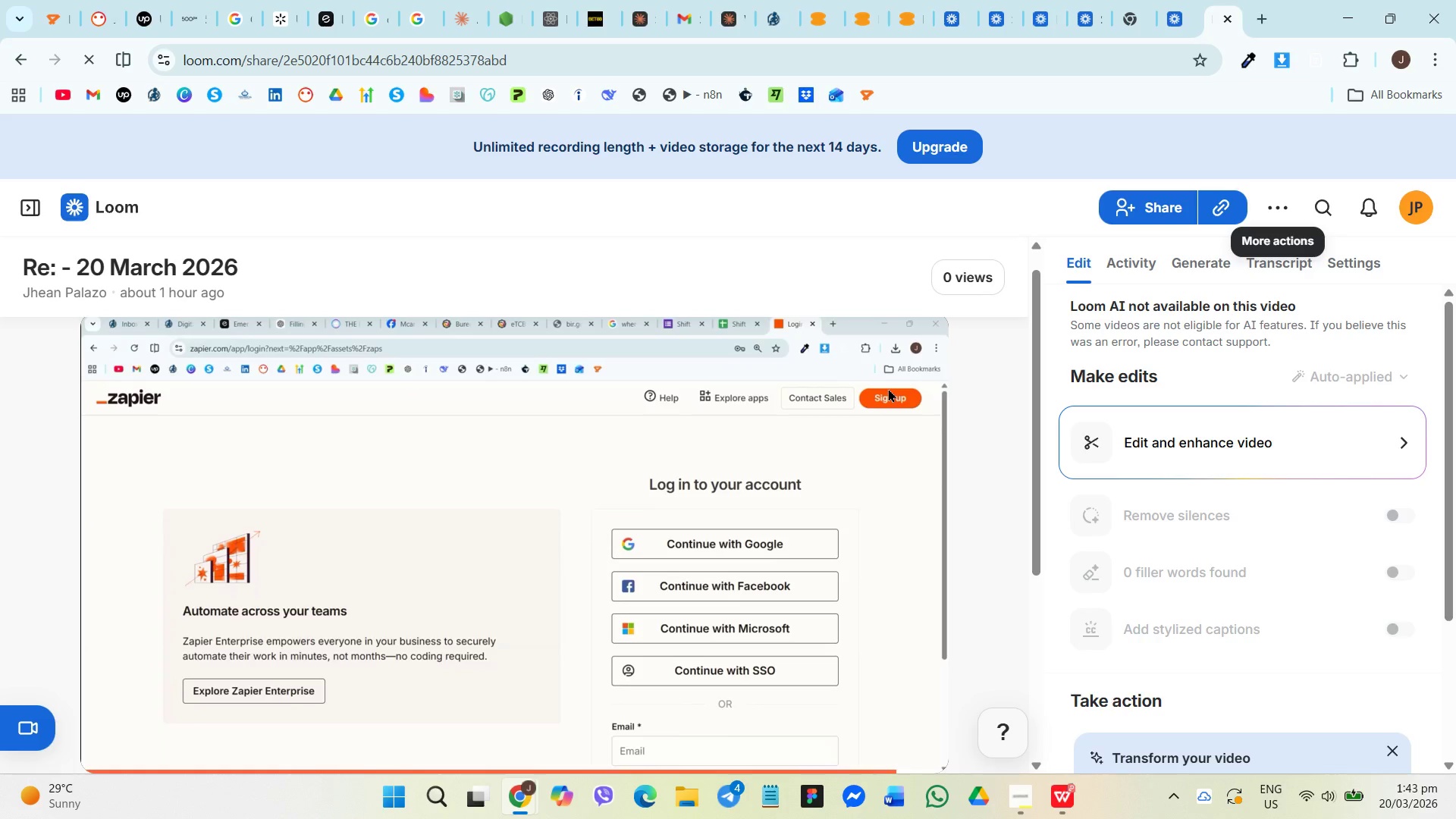 
scroll: coordinate [633, 563], scroll_direction: down, amount: 3.0
 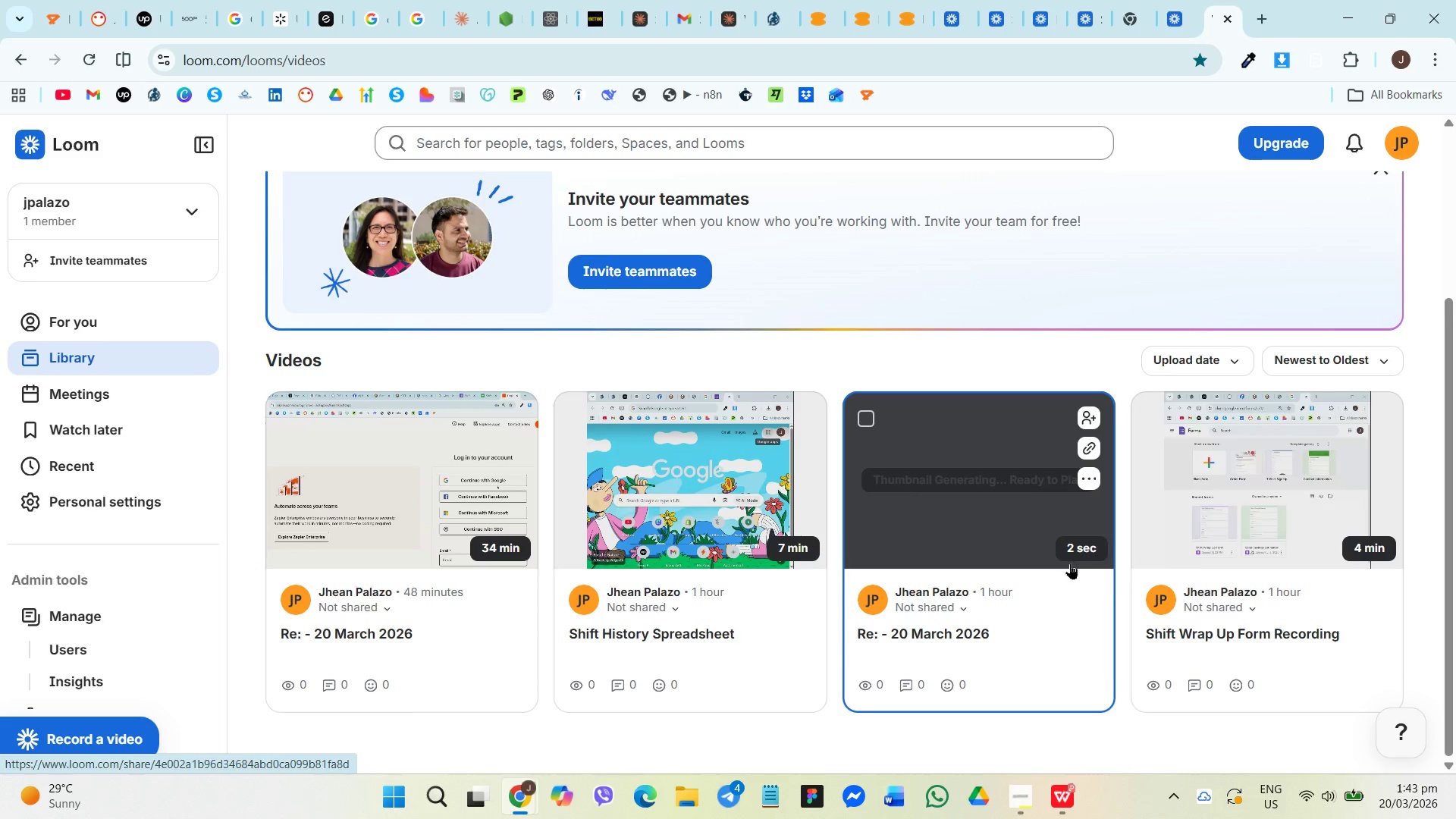 
left_click([1089, 475])
 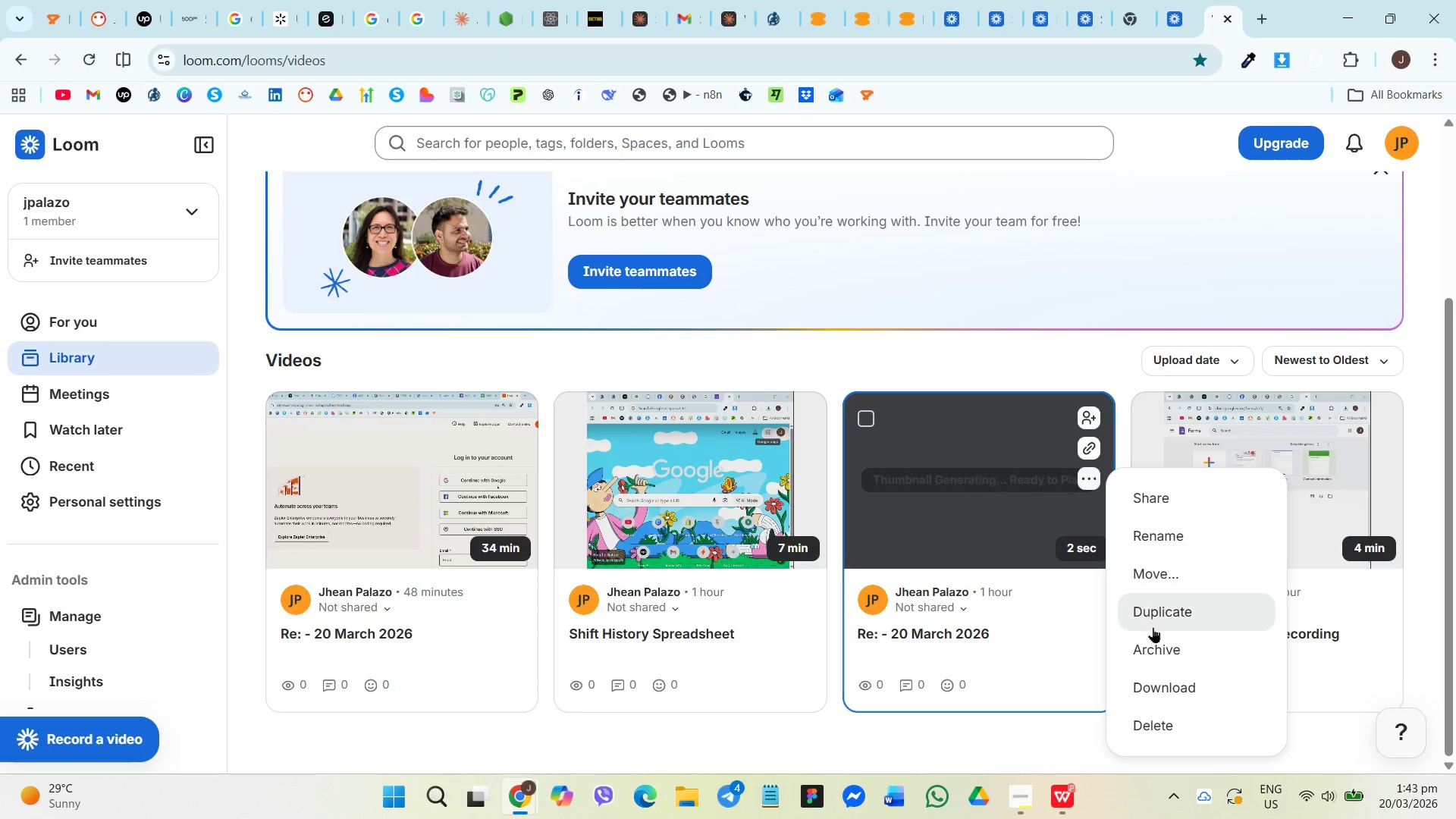 
left_click([1175, 733])
 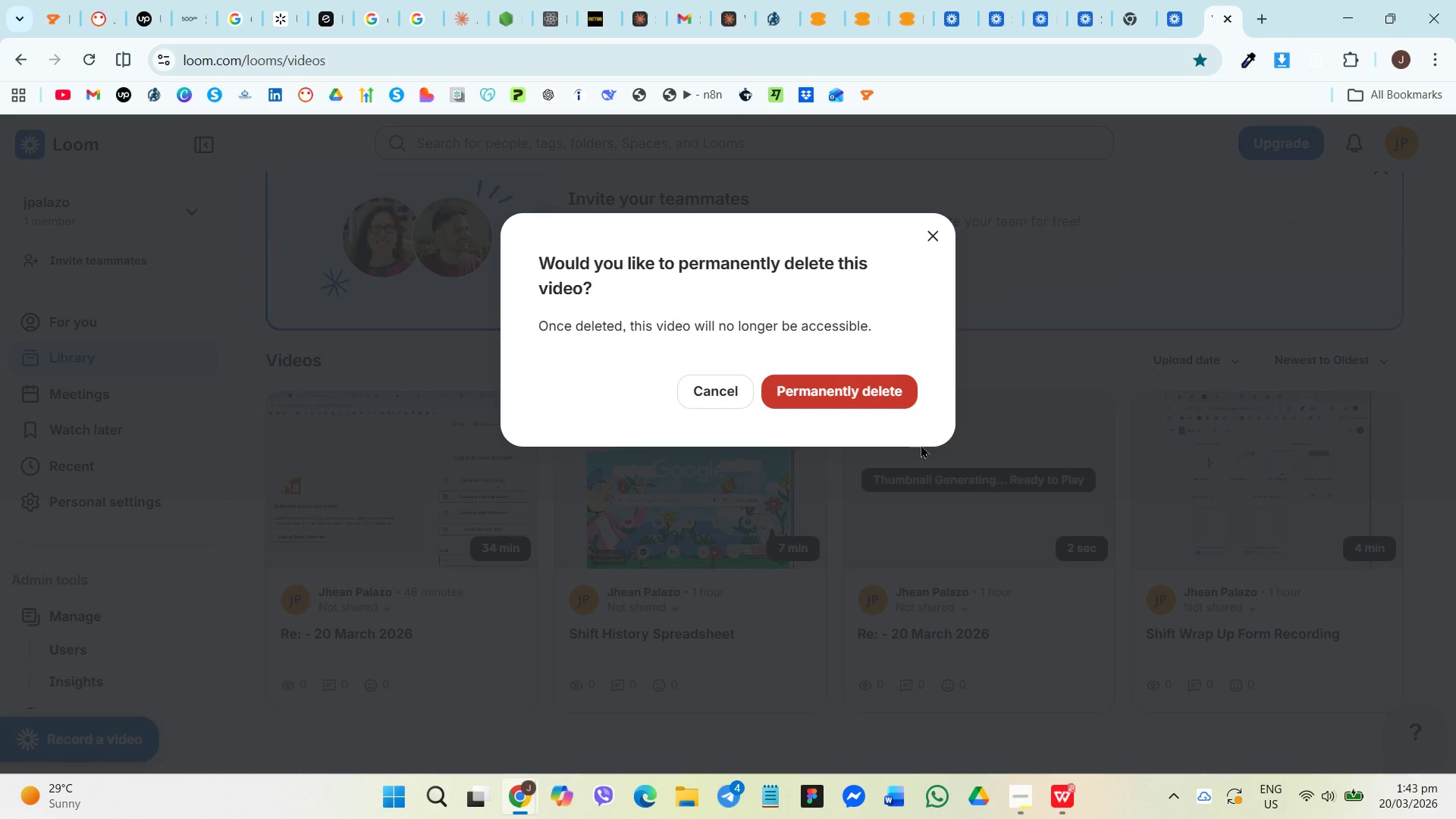 
left_click([885, 388])
 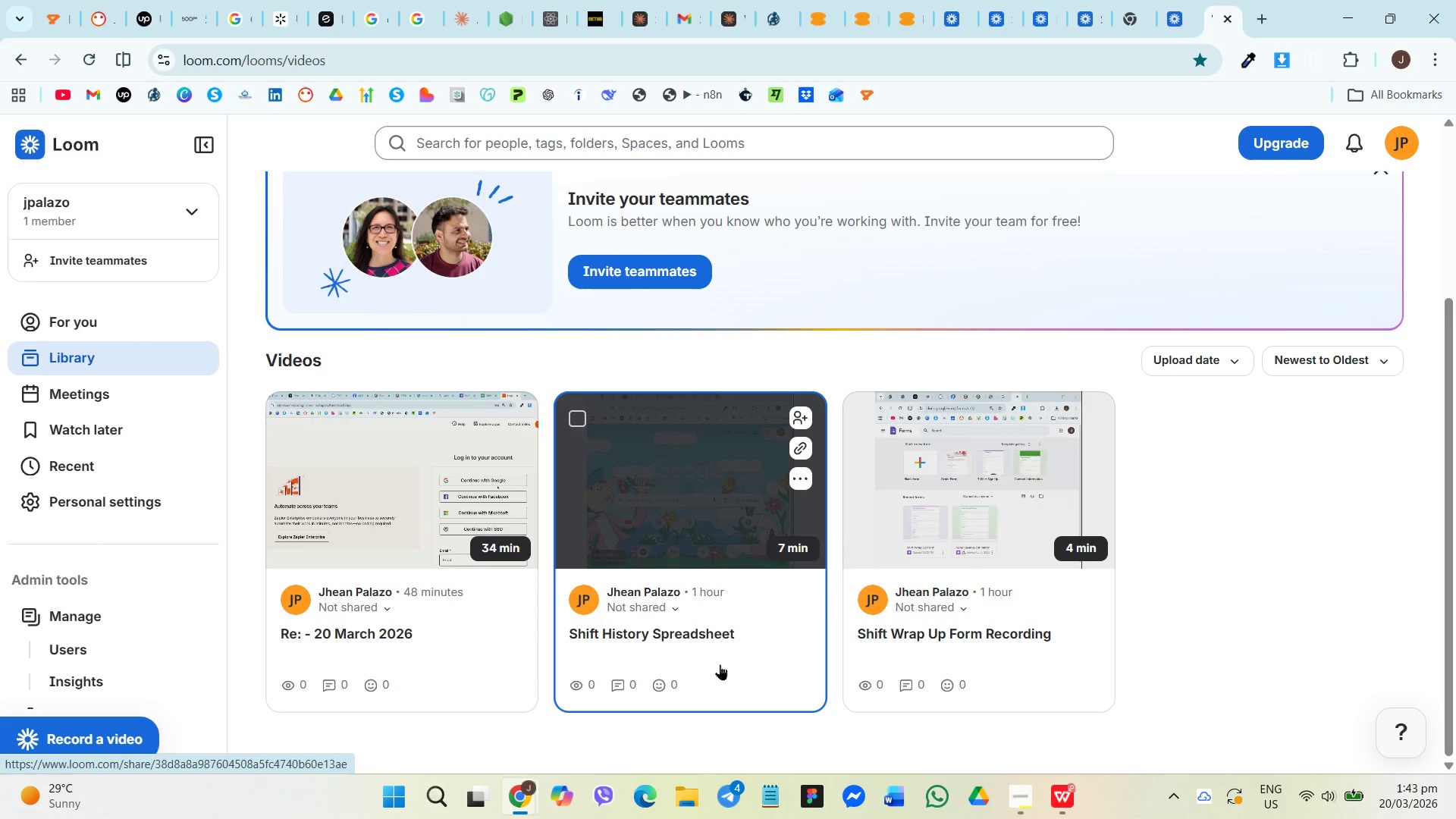 
scroll: coordinate [787, 589], scroll_direction: down, amount: 16.0
 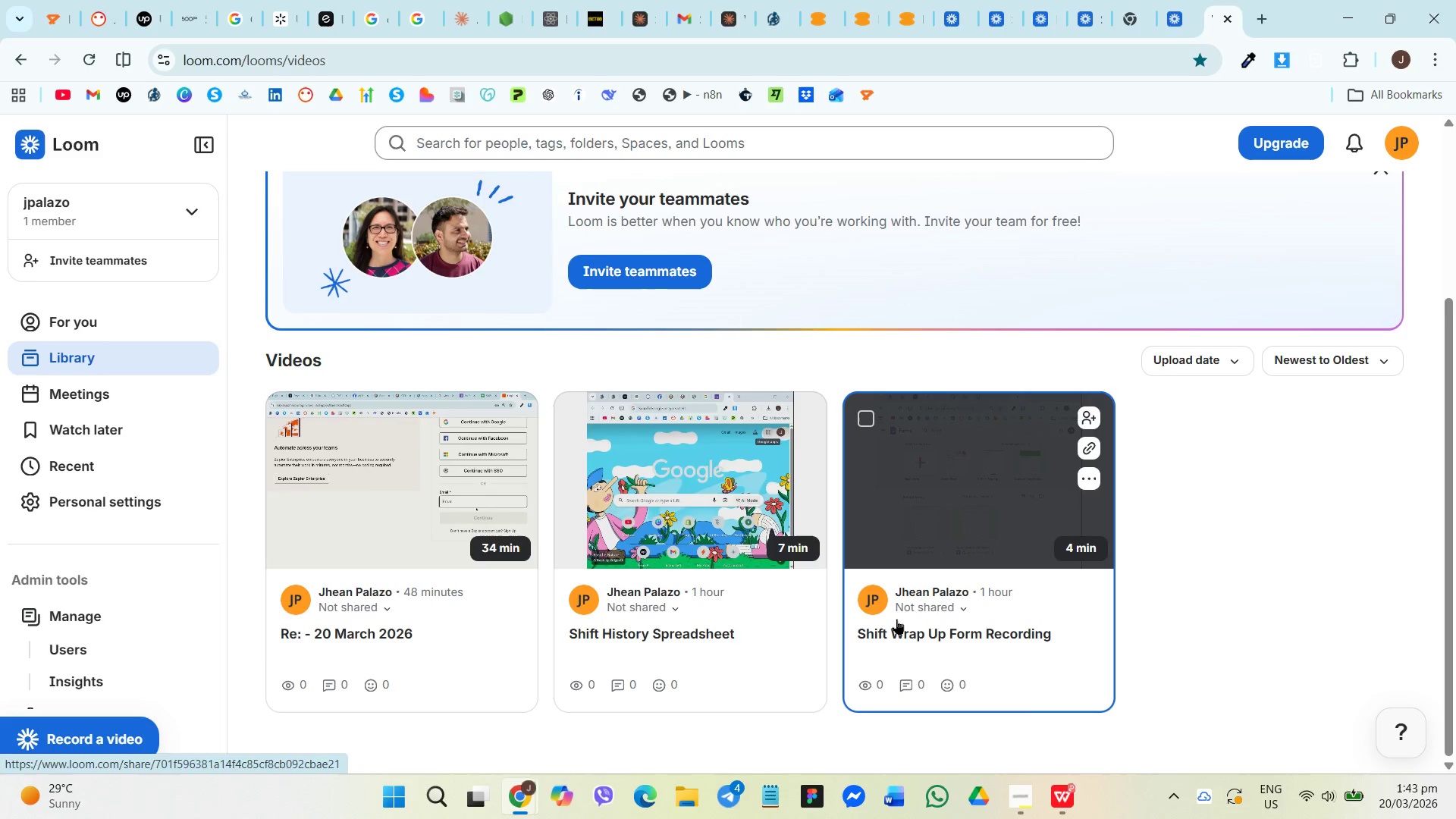 
mouse_move([419, 549])
 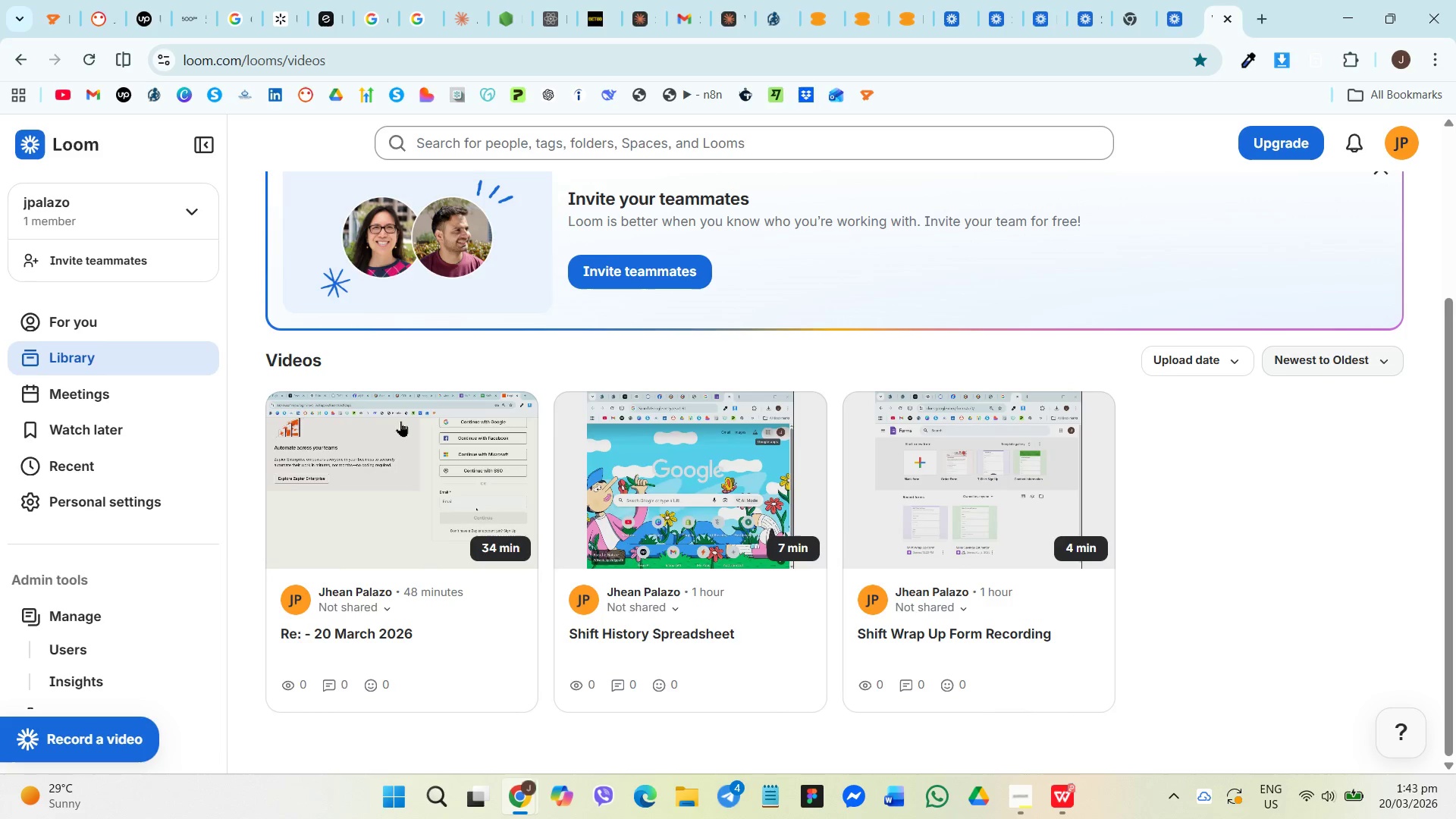 
scroll: coordinate [136, 507], scroll_direction: down, amount: 2.0
 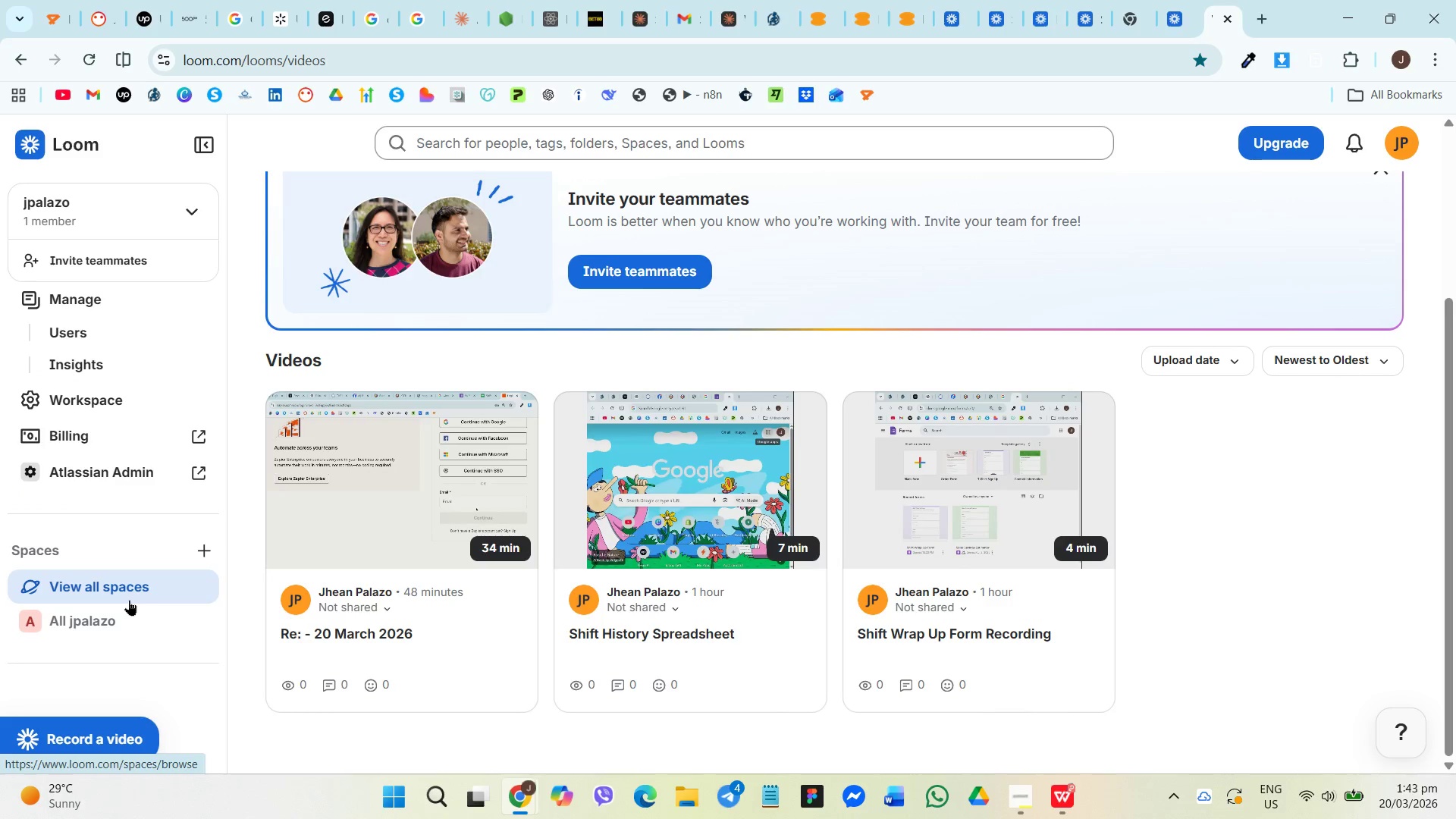 
scroll: coordinate [125, 497], scroll_direction: up, amount: 5.0
 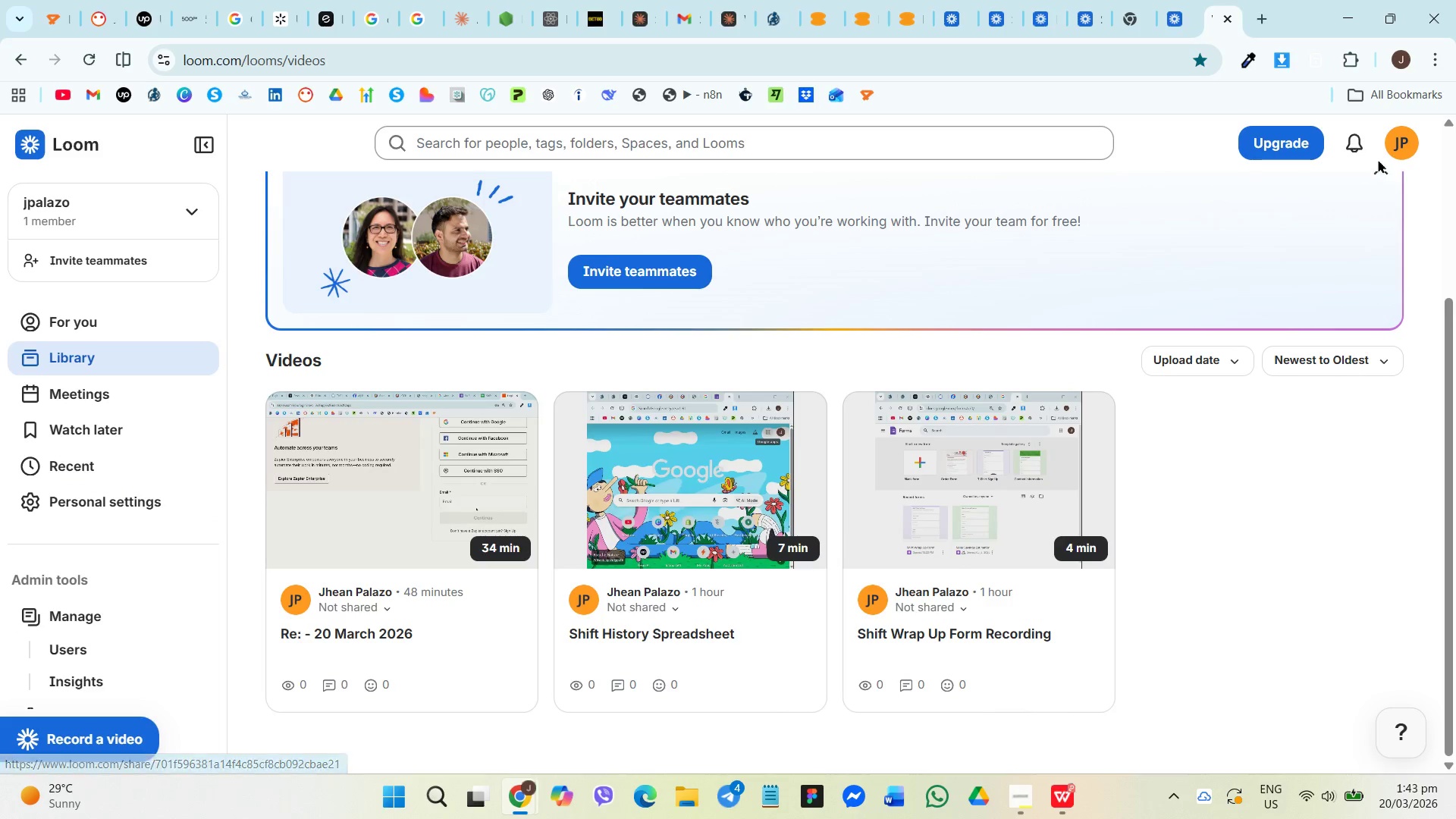 
left_click([1412, 143])
 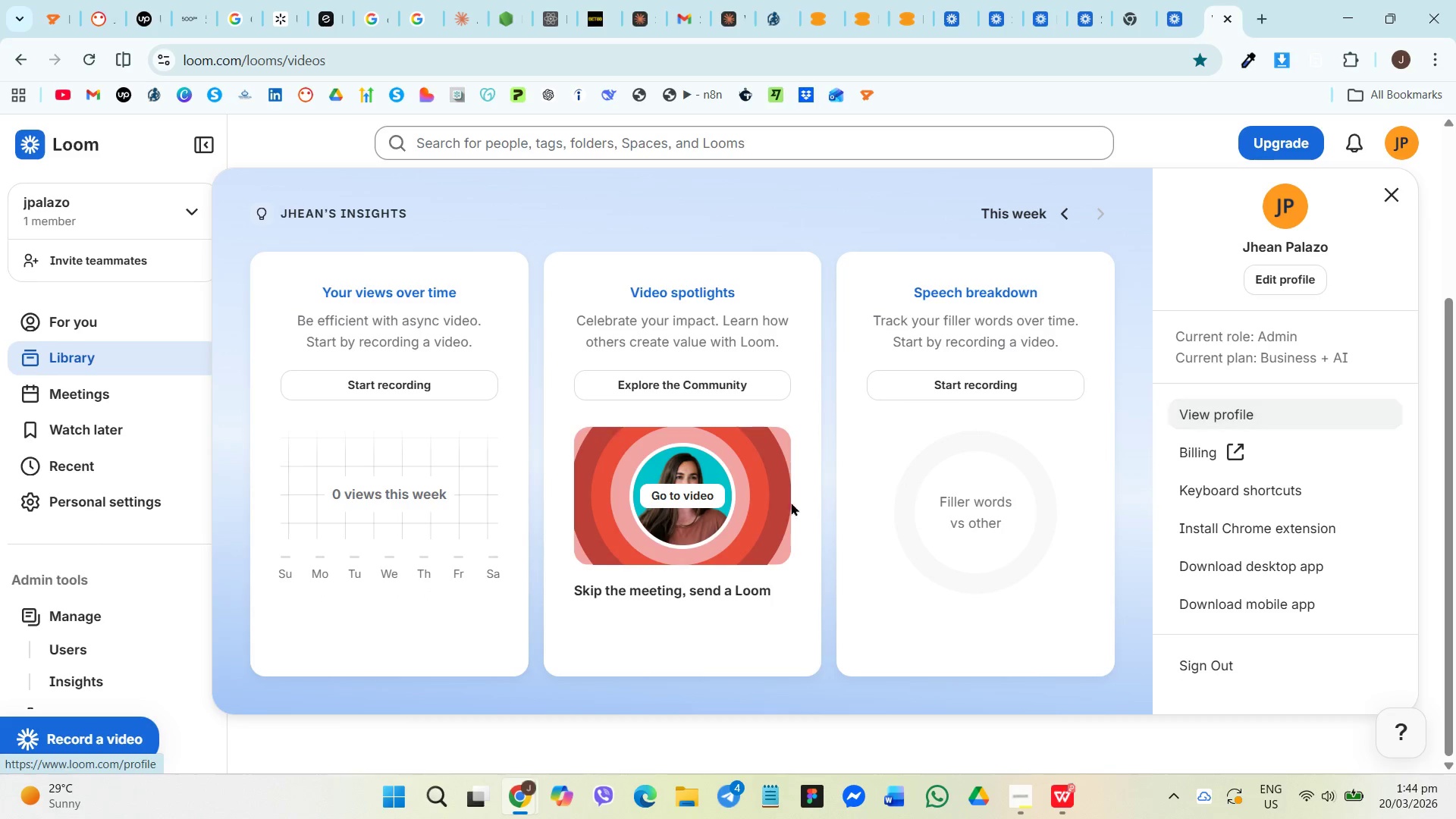 
left_click([74, 428])
 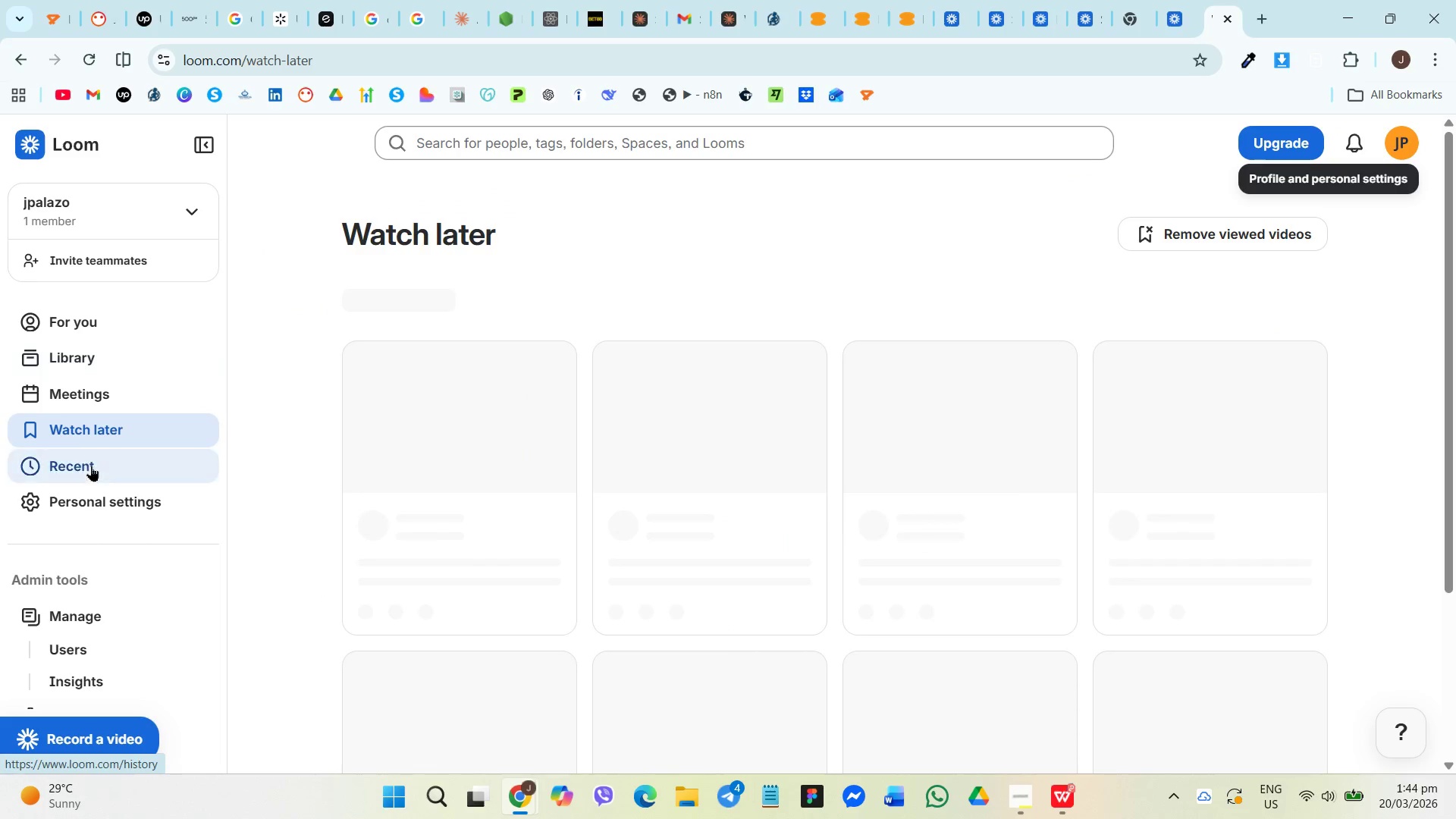 
left_click([91, 466])
 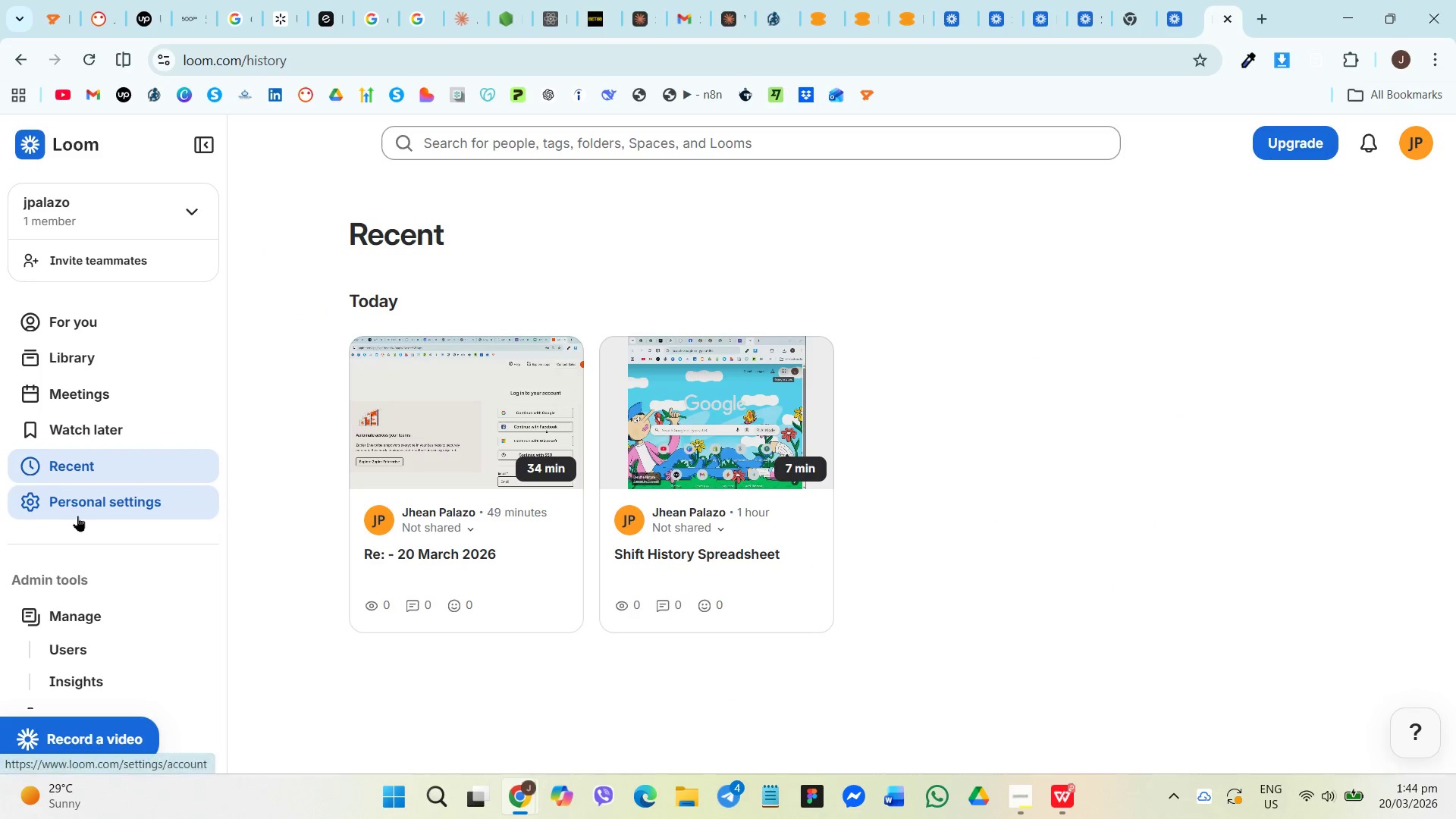 
wait(6.97)
 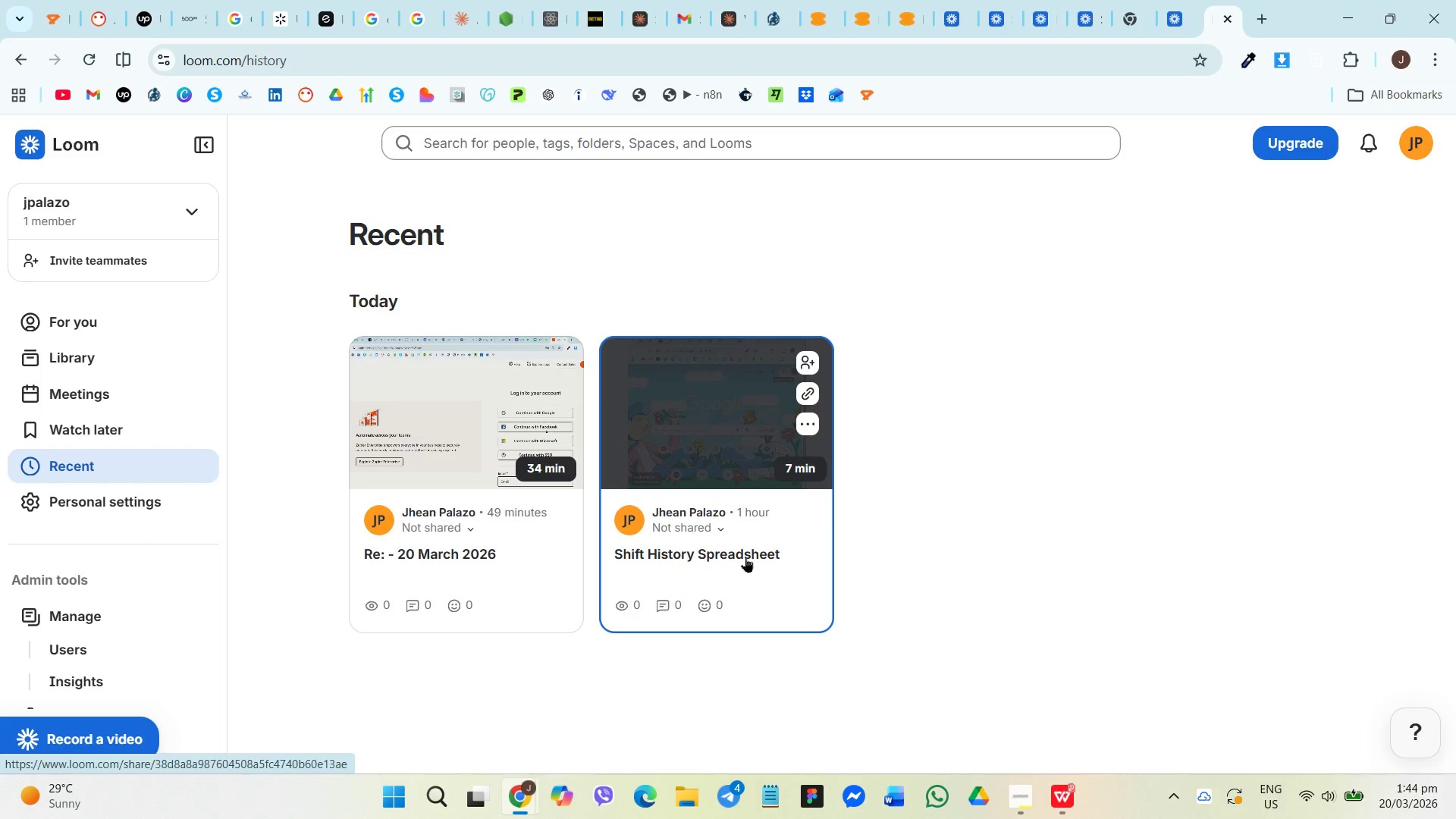 
left_click([96, 337])
 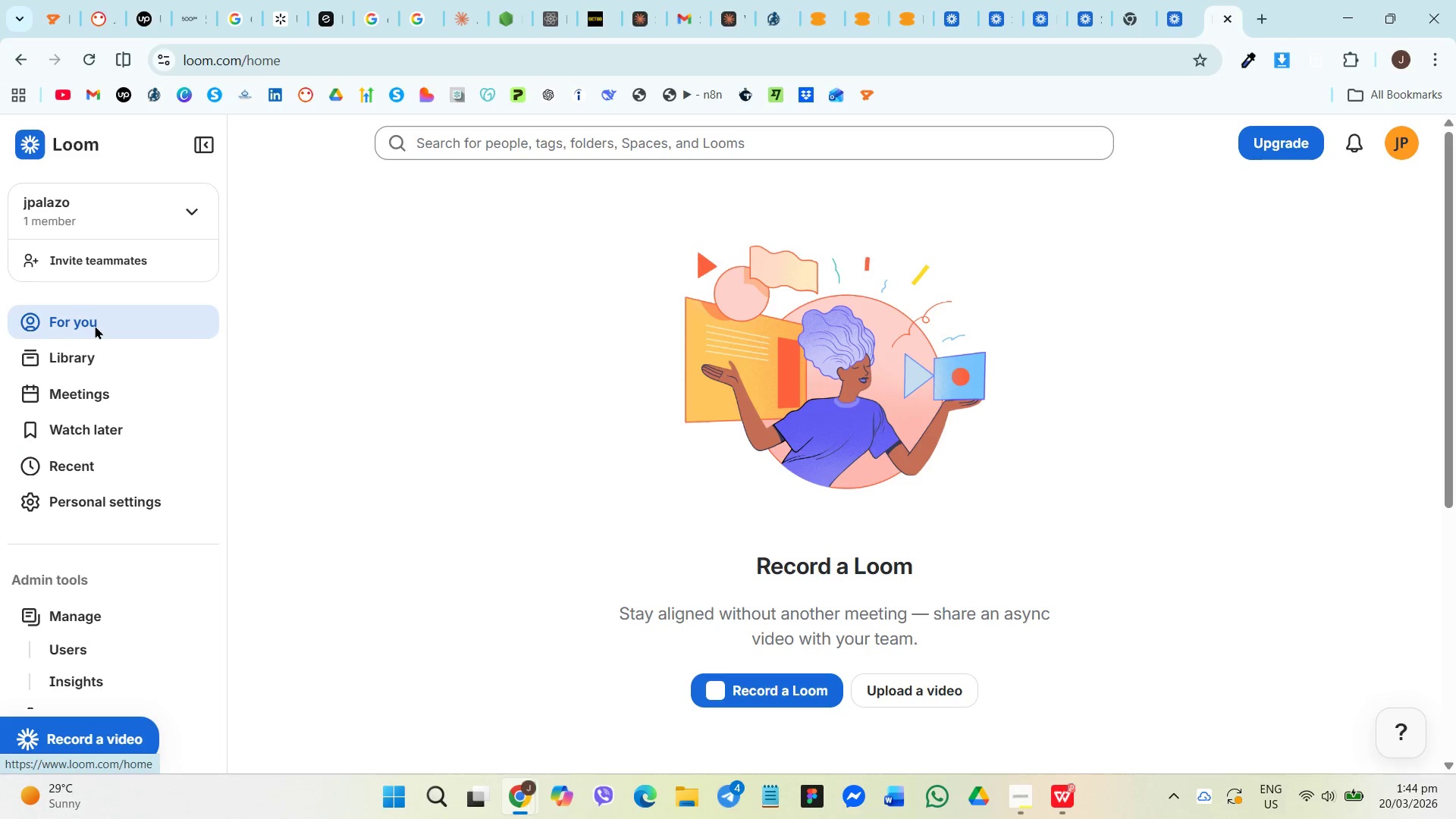 
scroll: coordinate [126, 707], scroll_direction: down, amount: 12.0
 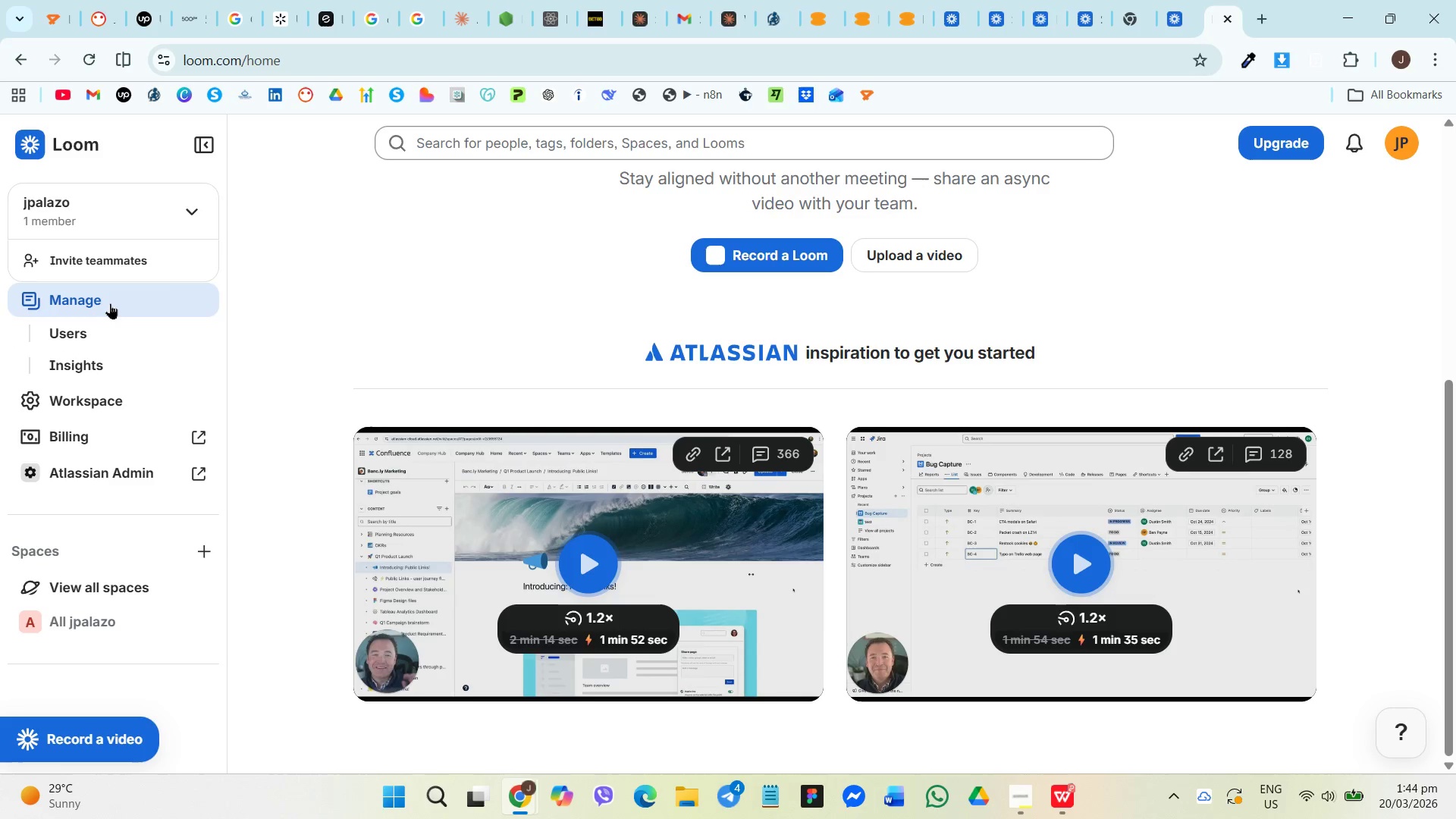 
left_click([125, 411])
 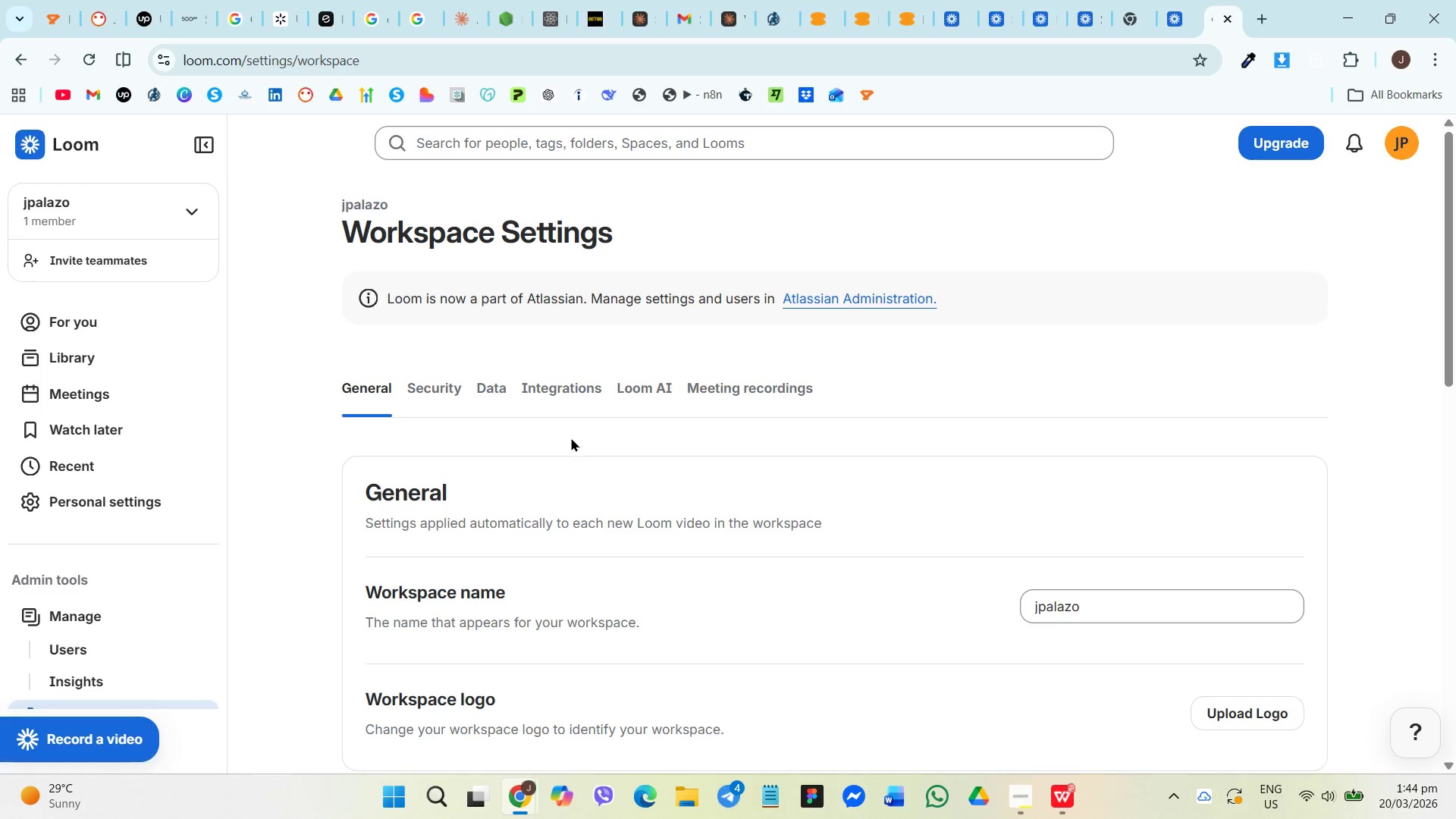 
wait(5.77)
 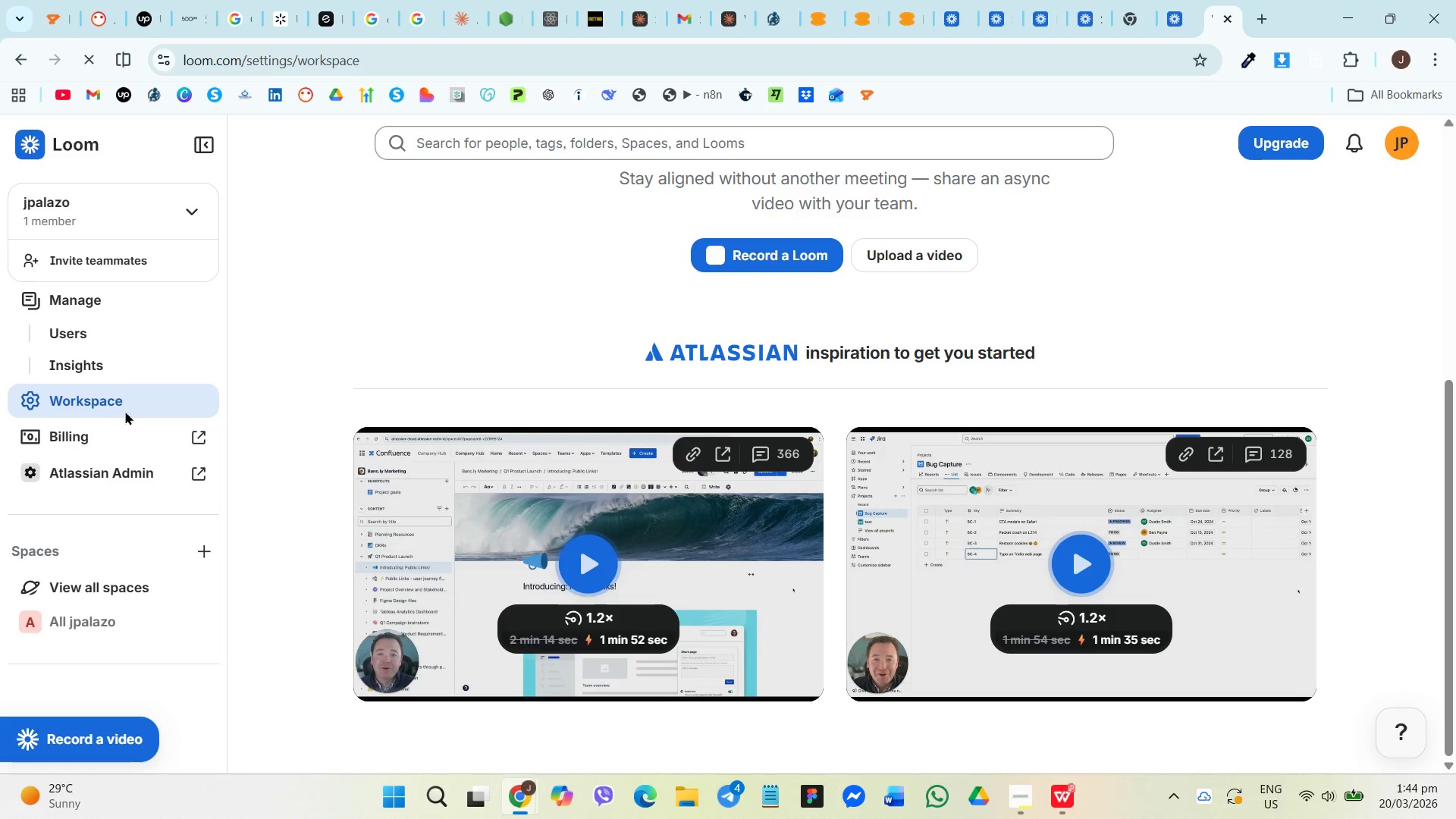 
left_click([484, 389])
 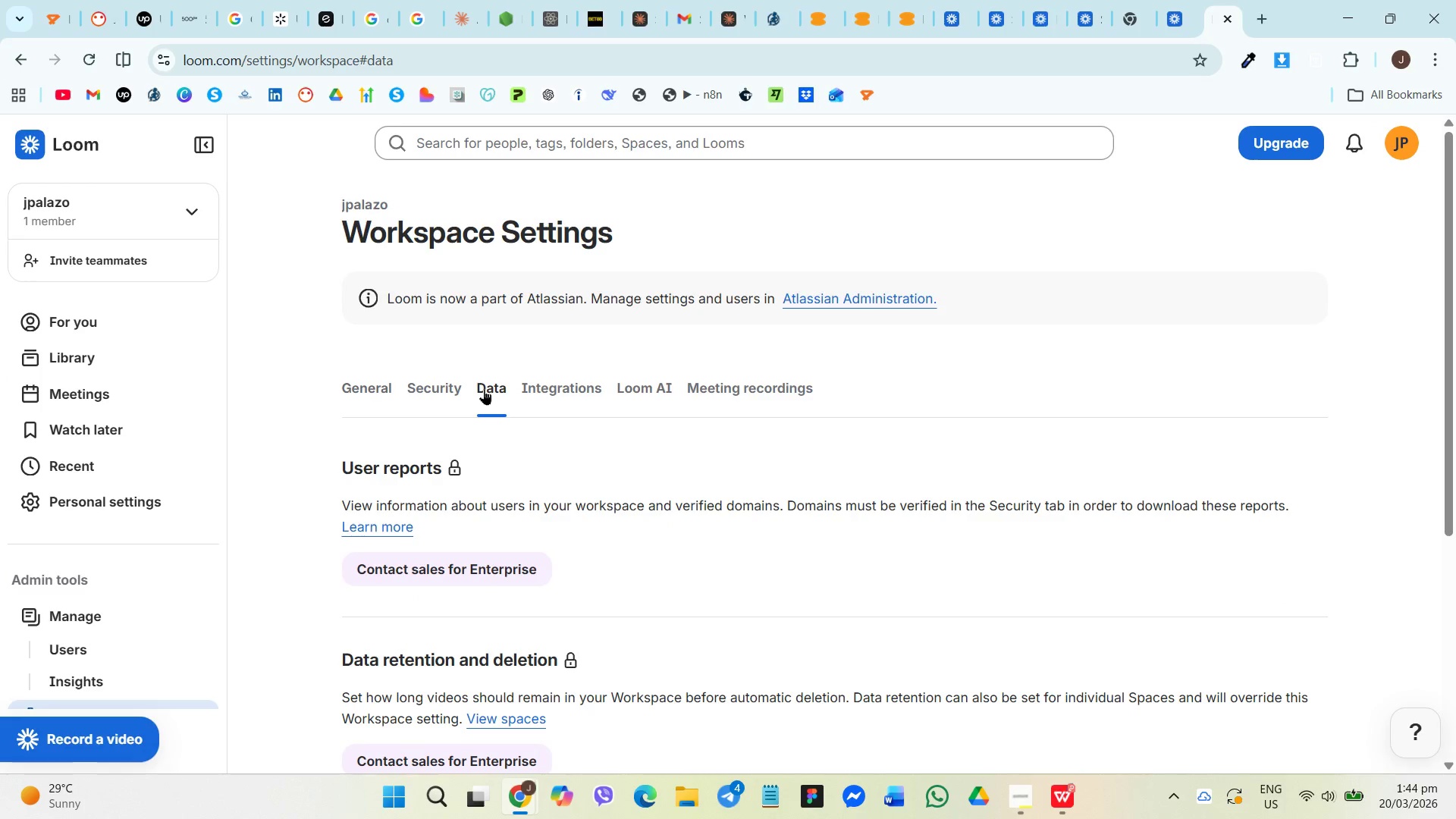 
scroll: coordinate [535, 482], scroll_direction: down, amount: 4.0
 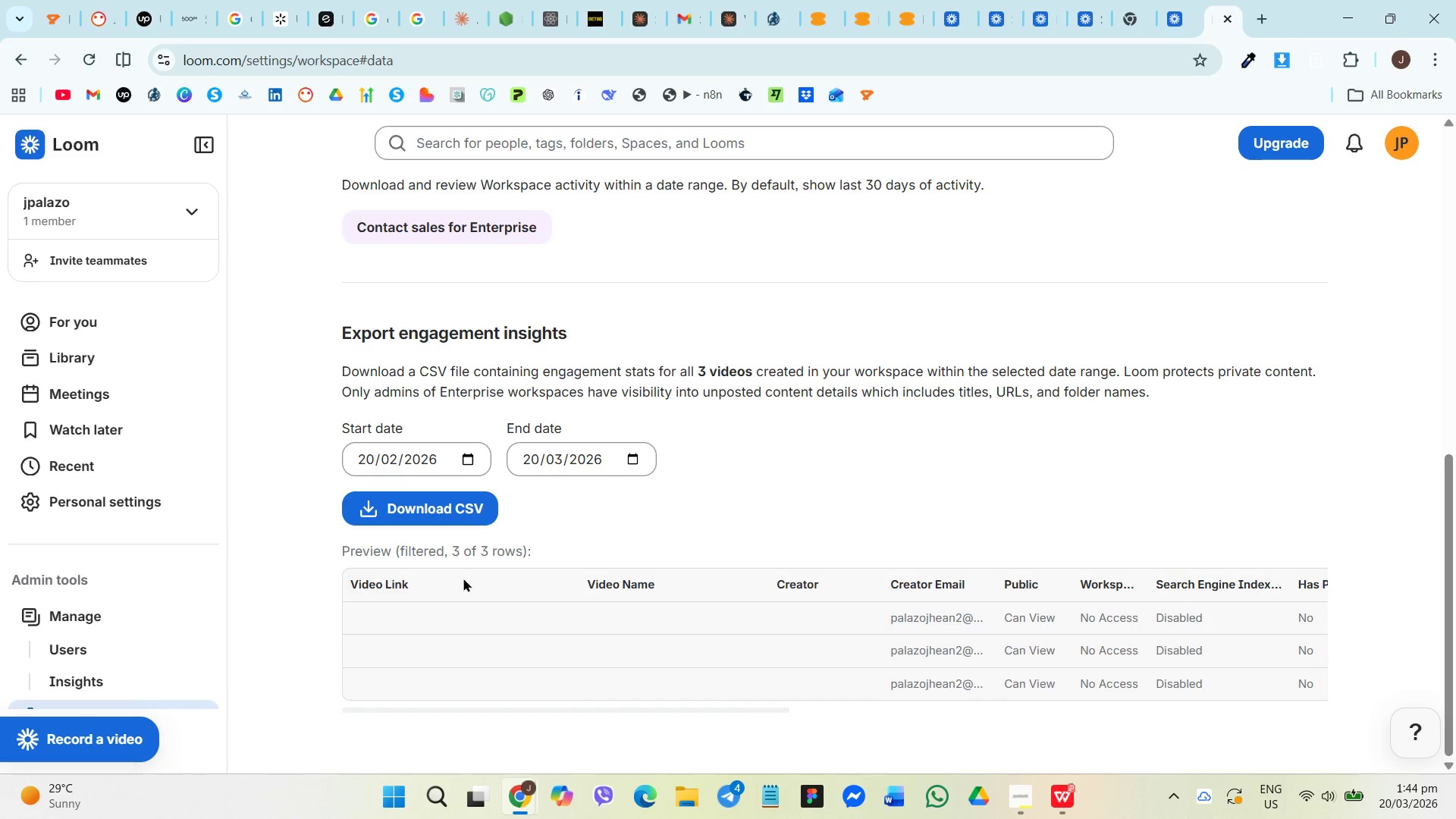 
wait(5.69)
 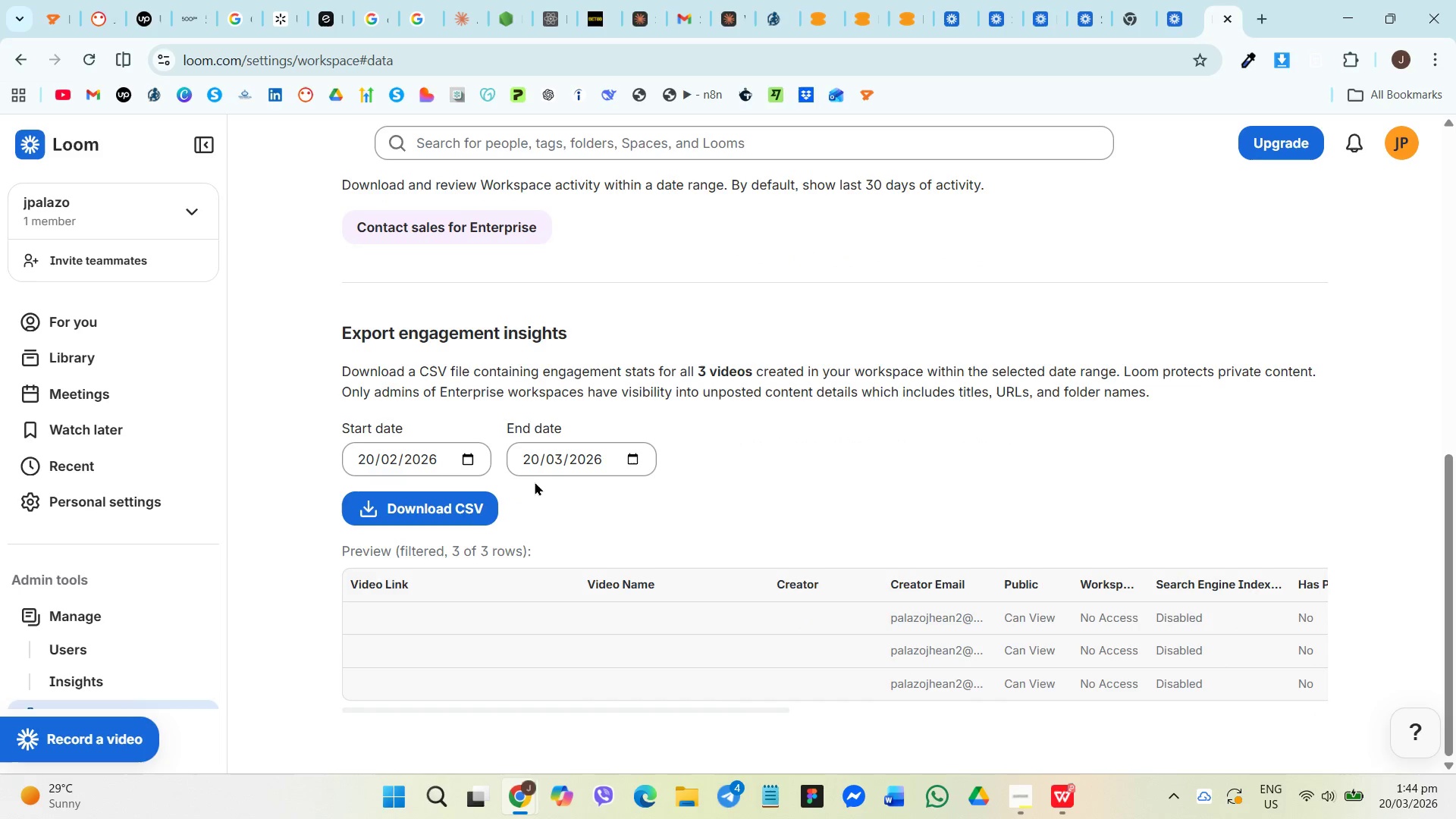 
scroll: coordinate [905, 626], scroll_direction: down, amount: 6.0
 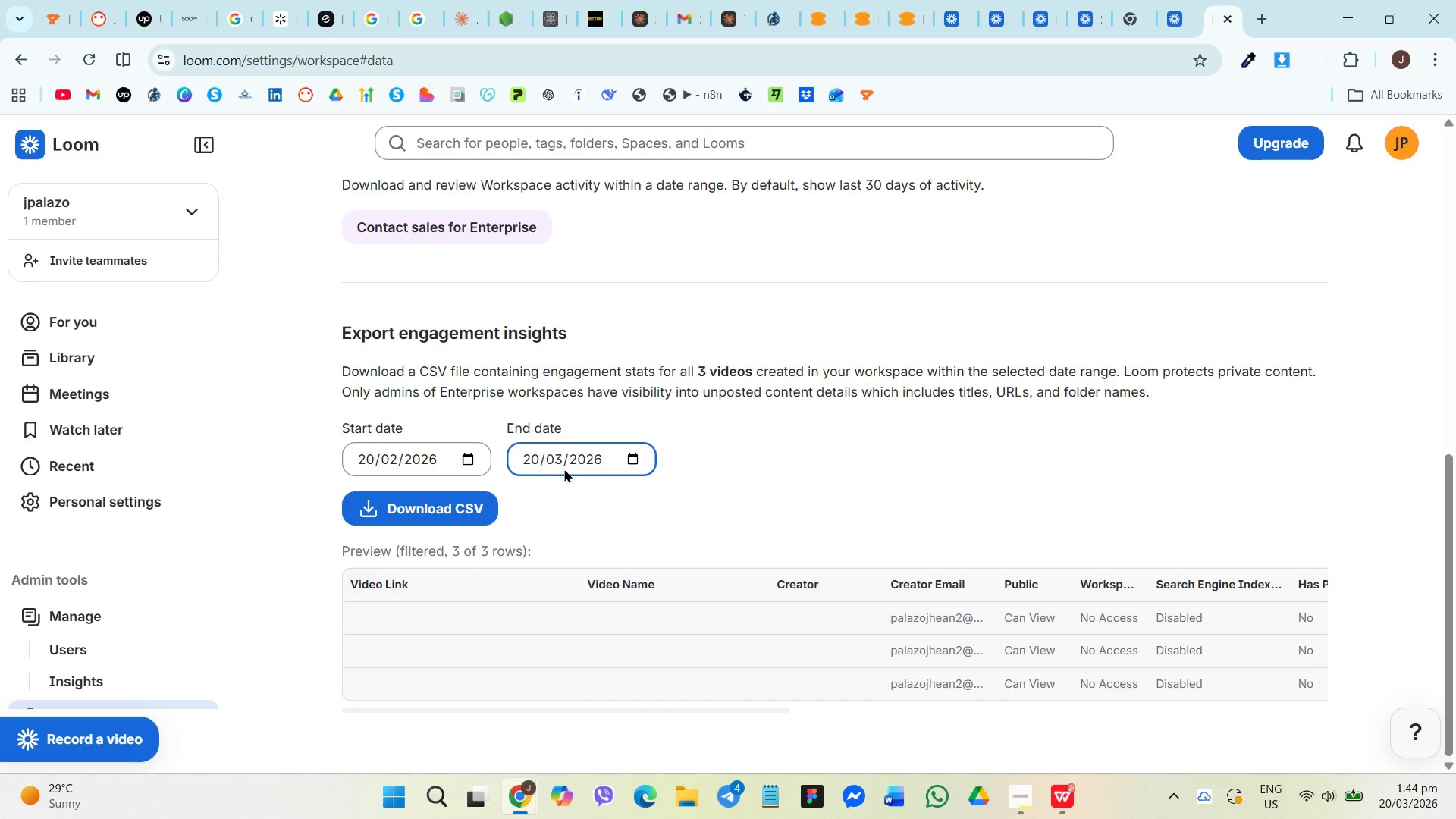 
scroll: coordinate [563, 468], scroll_direction: up, amount: 1.0
 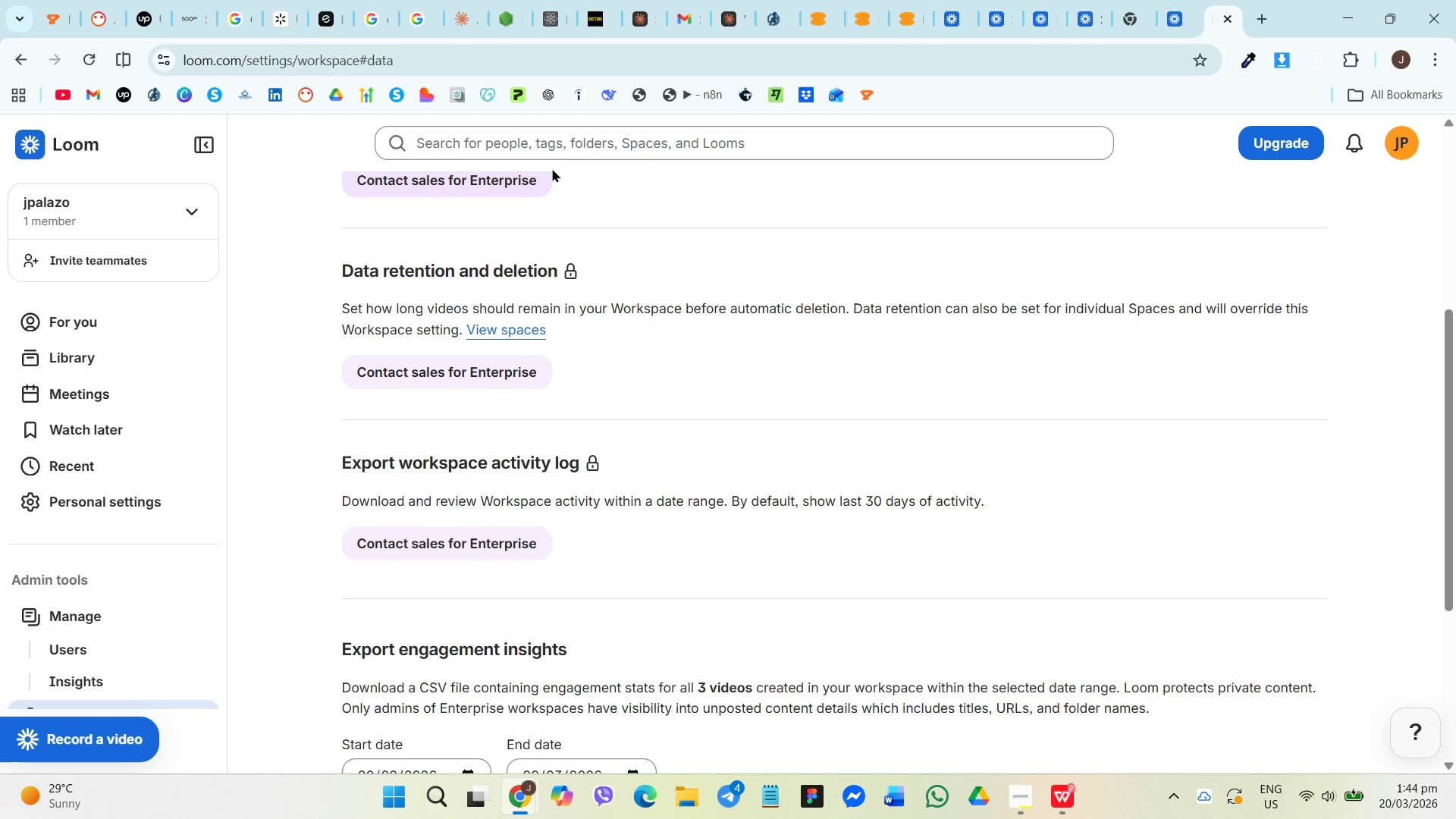 
left_click([569, 141])
 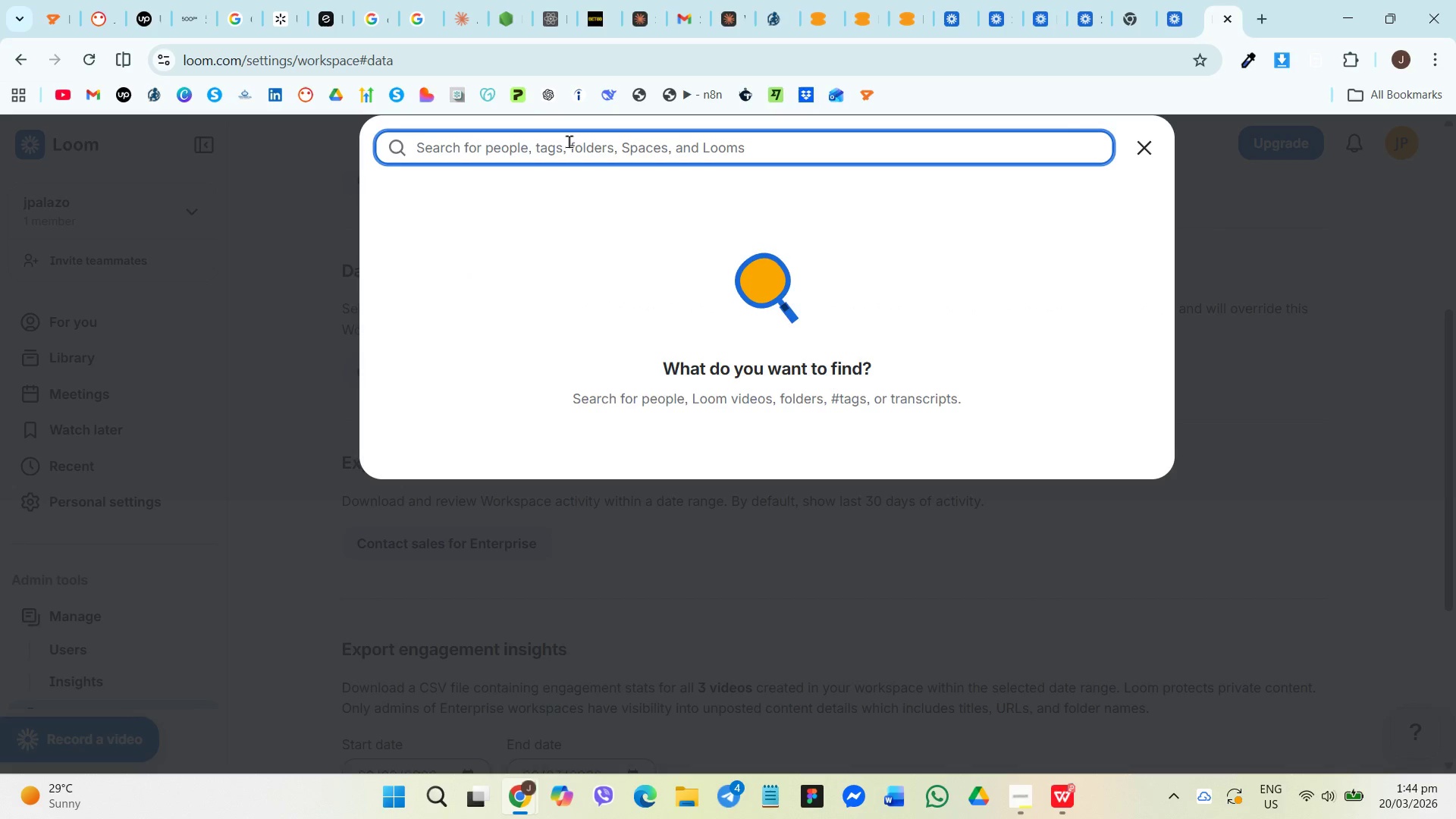 
type(trash)
 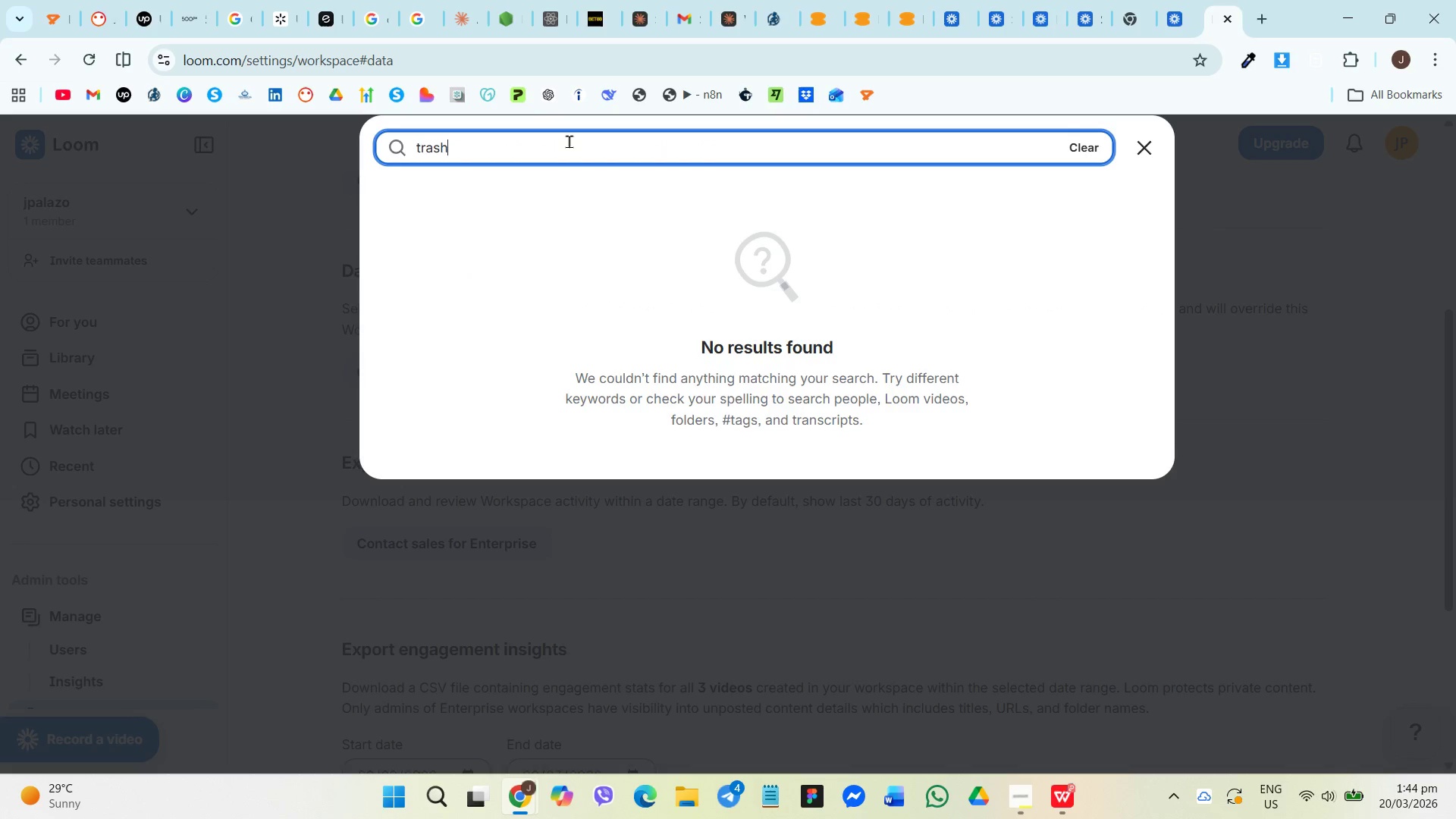 
key(Backspace)
 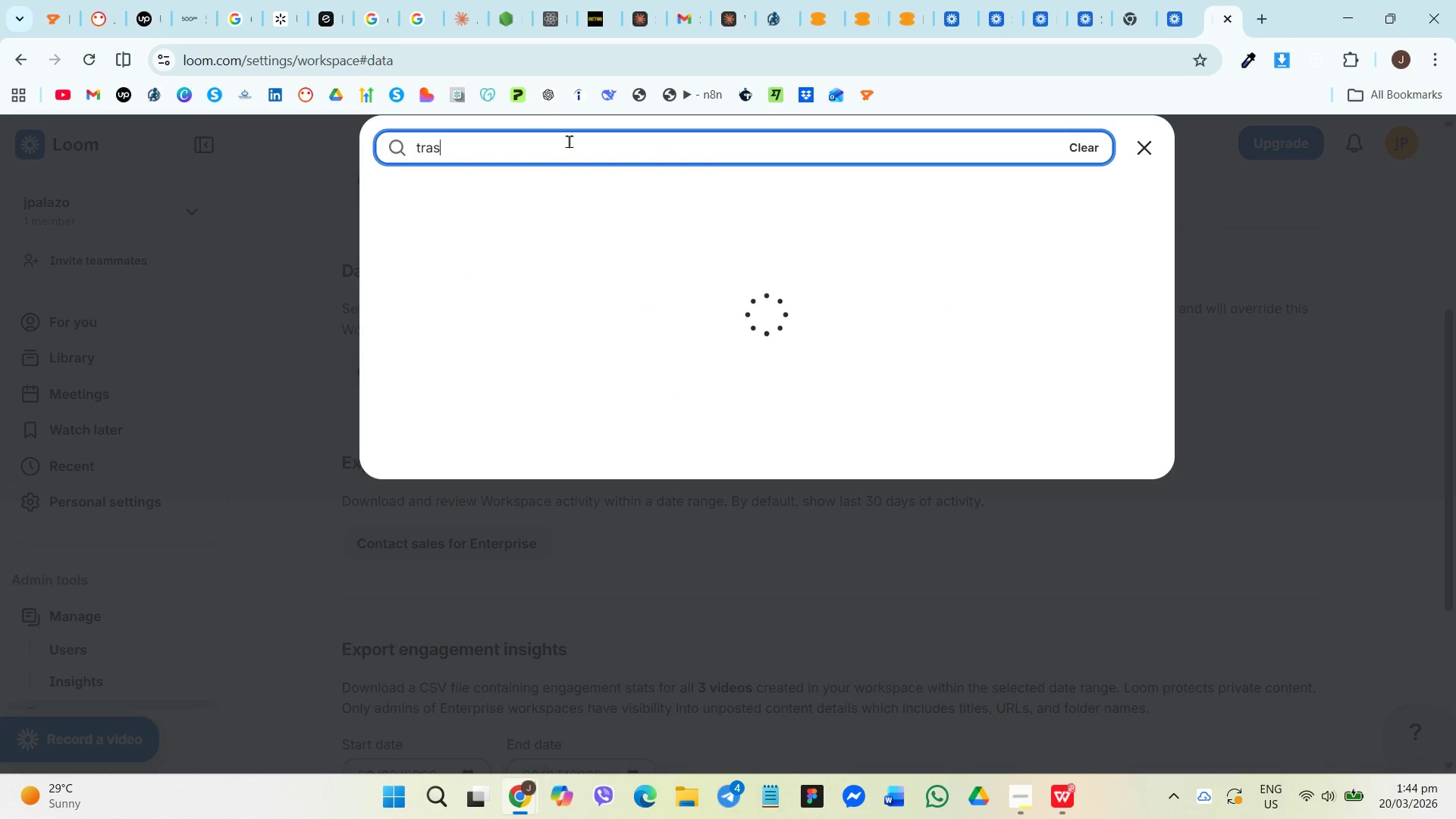 
key(Backspace)
 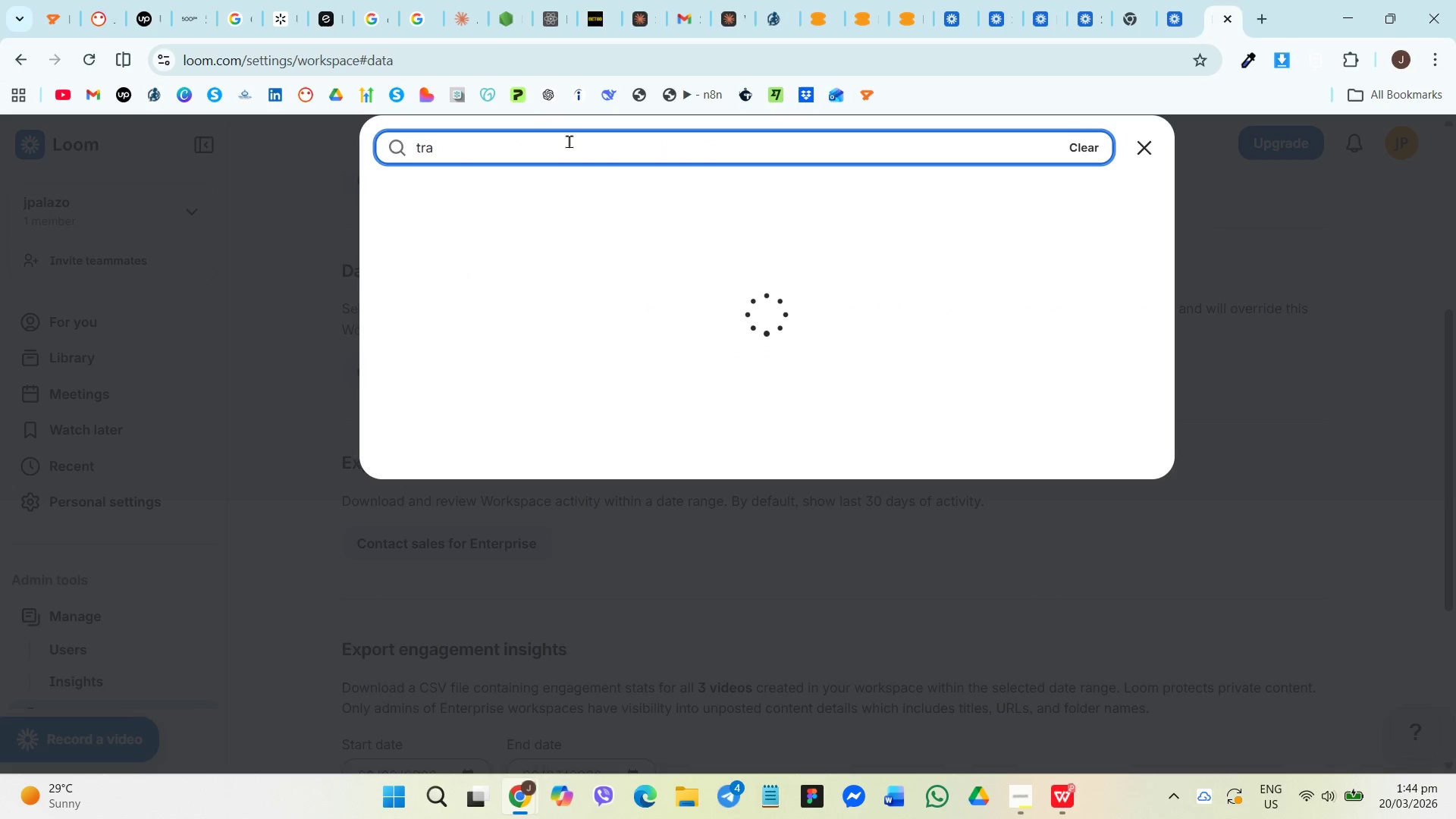 
key(Backspace)
 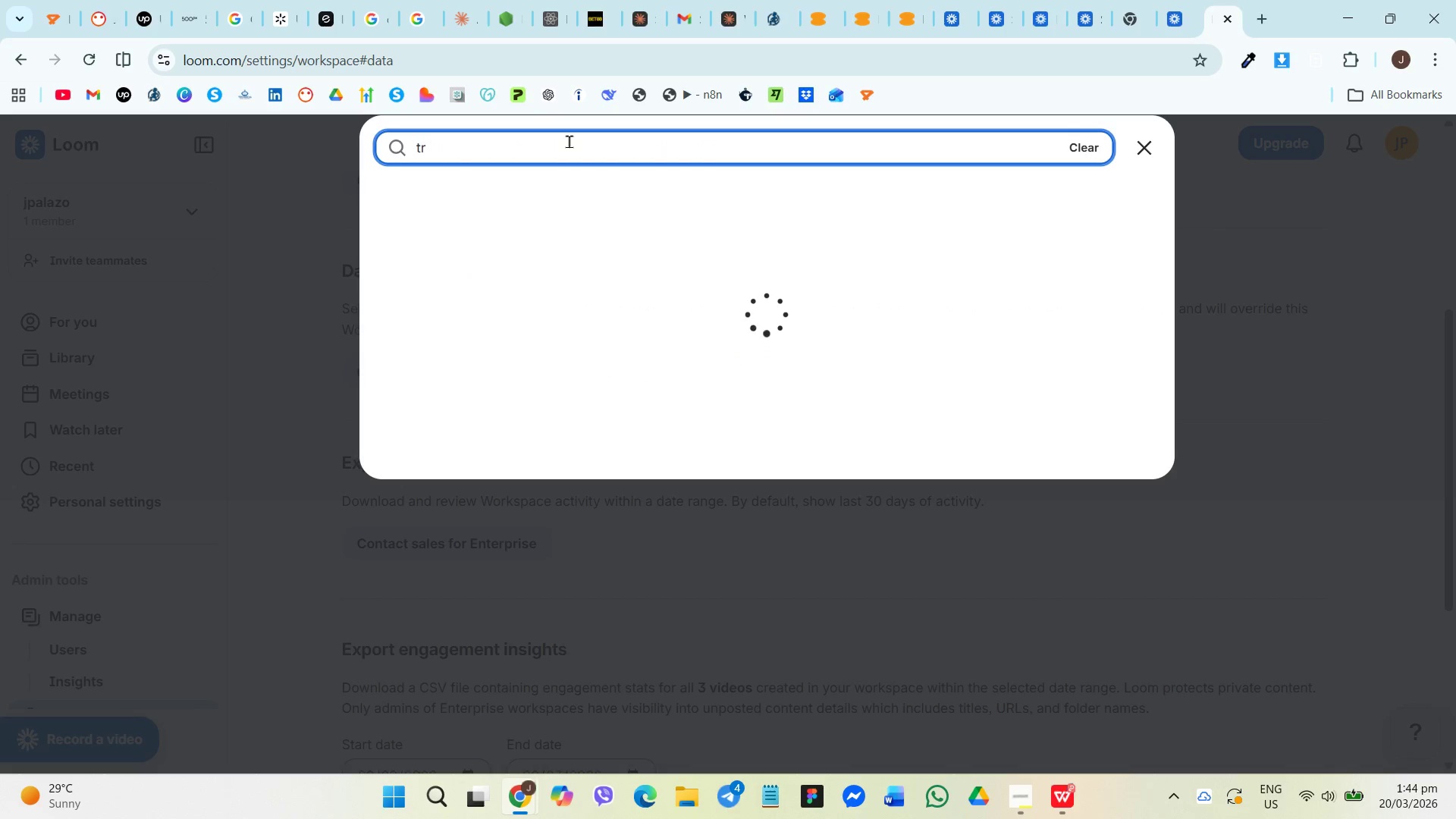 
key(Backspace)
 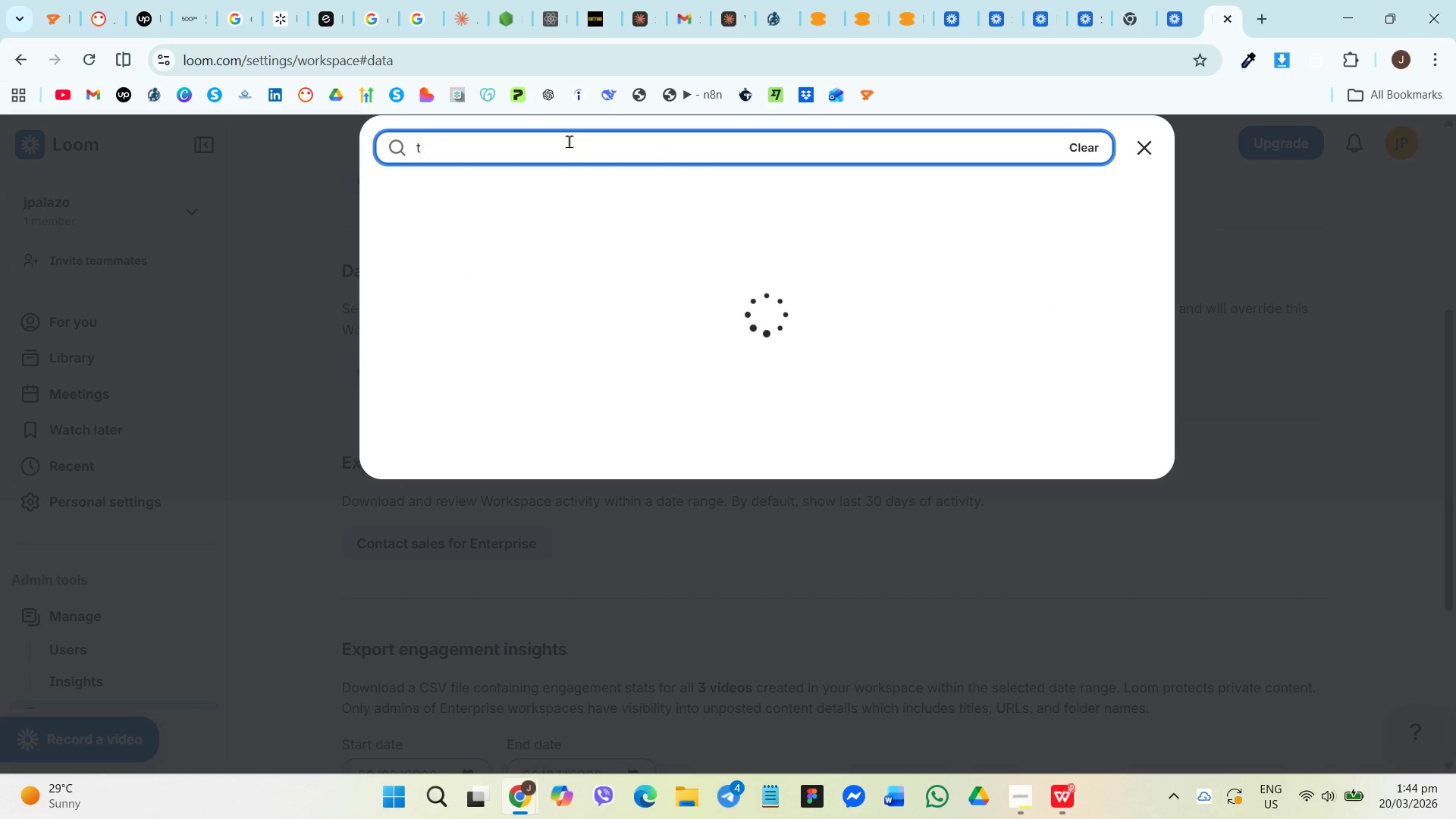 
key(Backspace)
 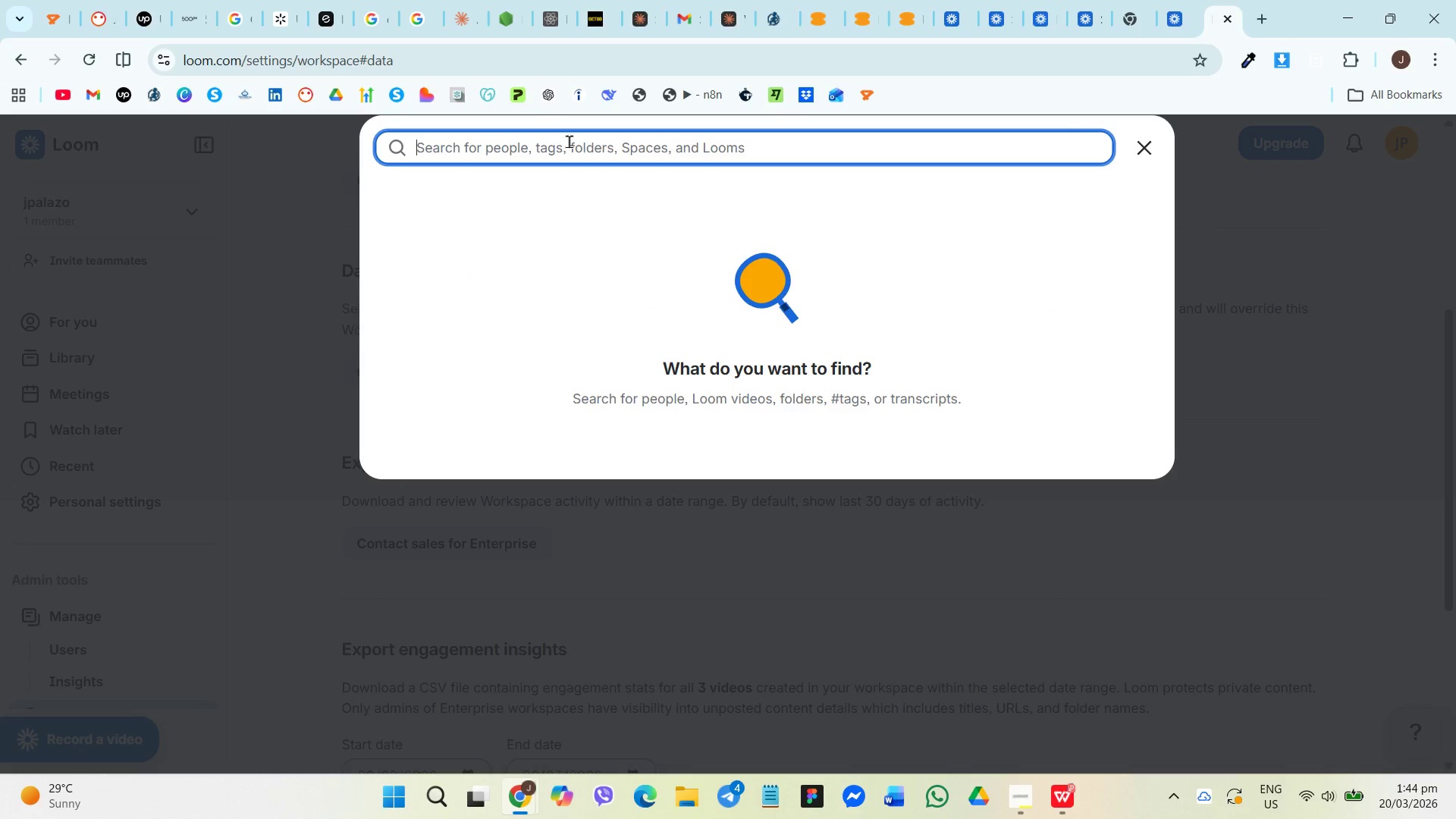 
key(Backspace)
 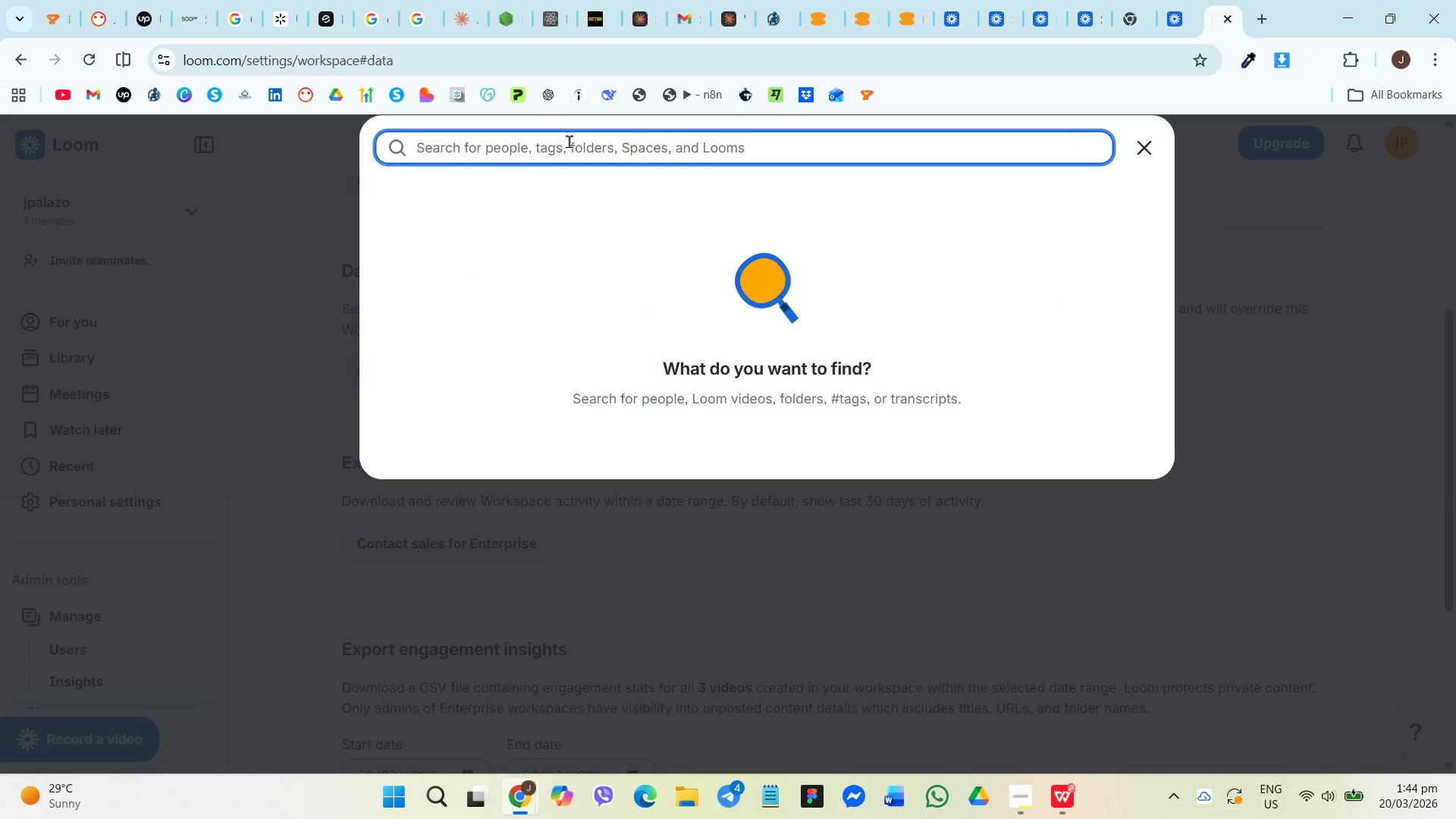 
key(B)
 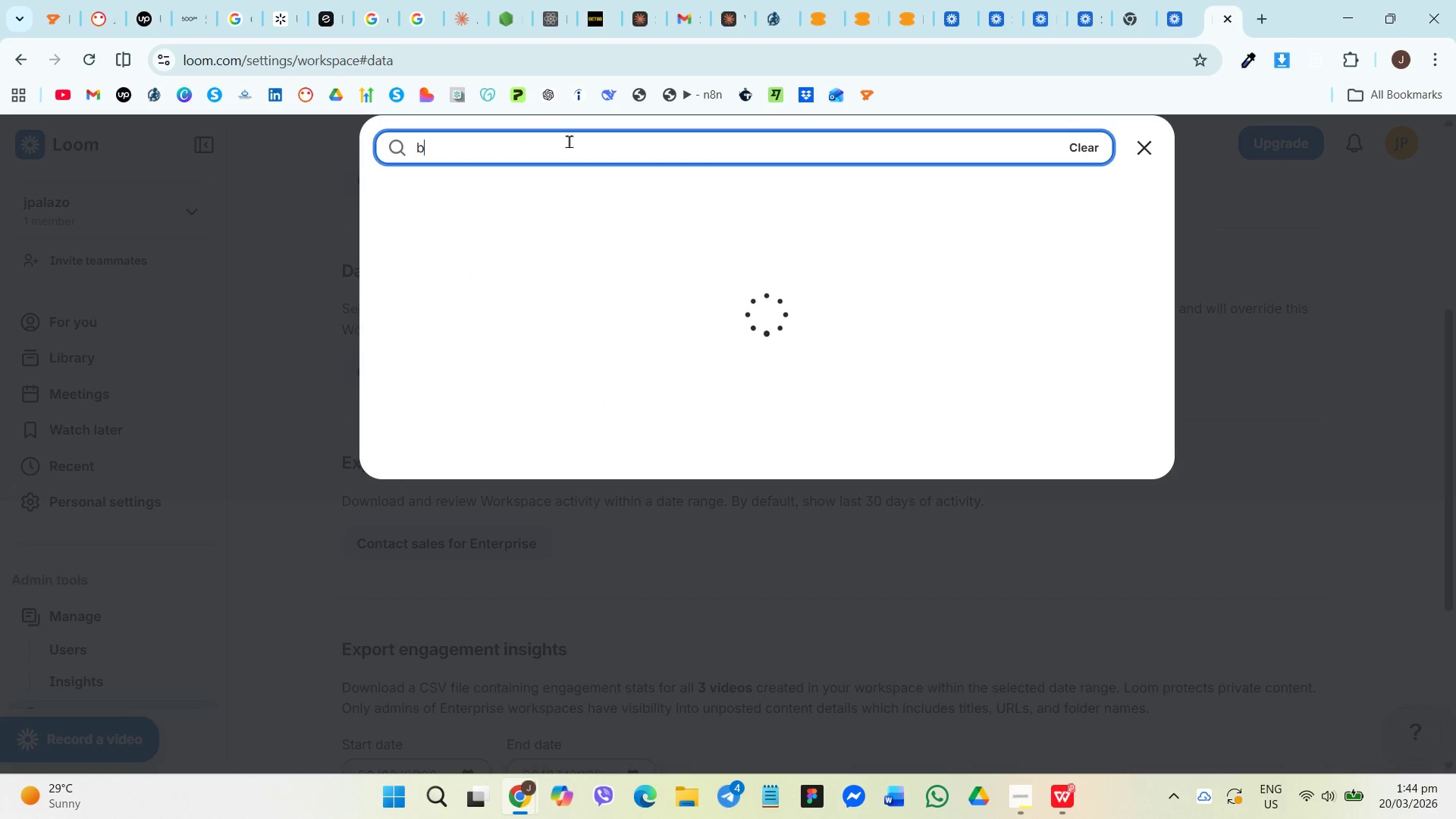 
key(Backspace)
 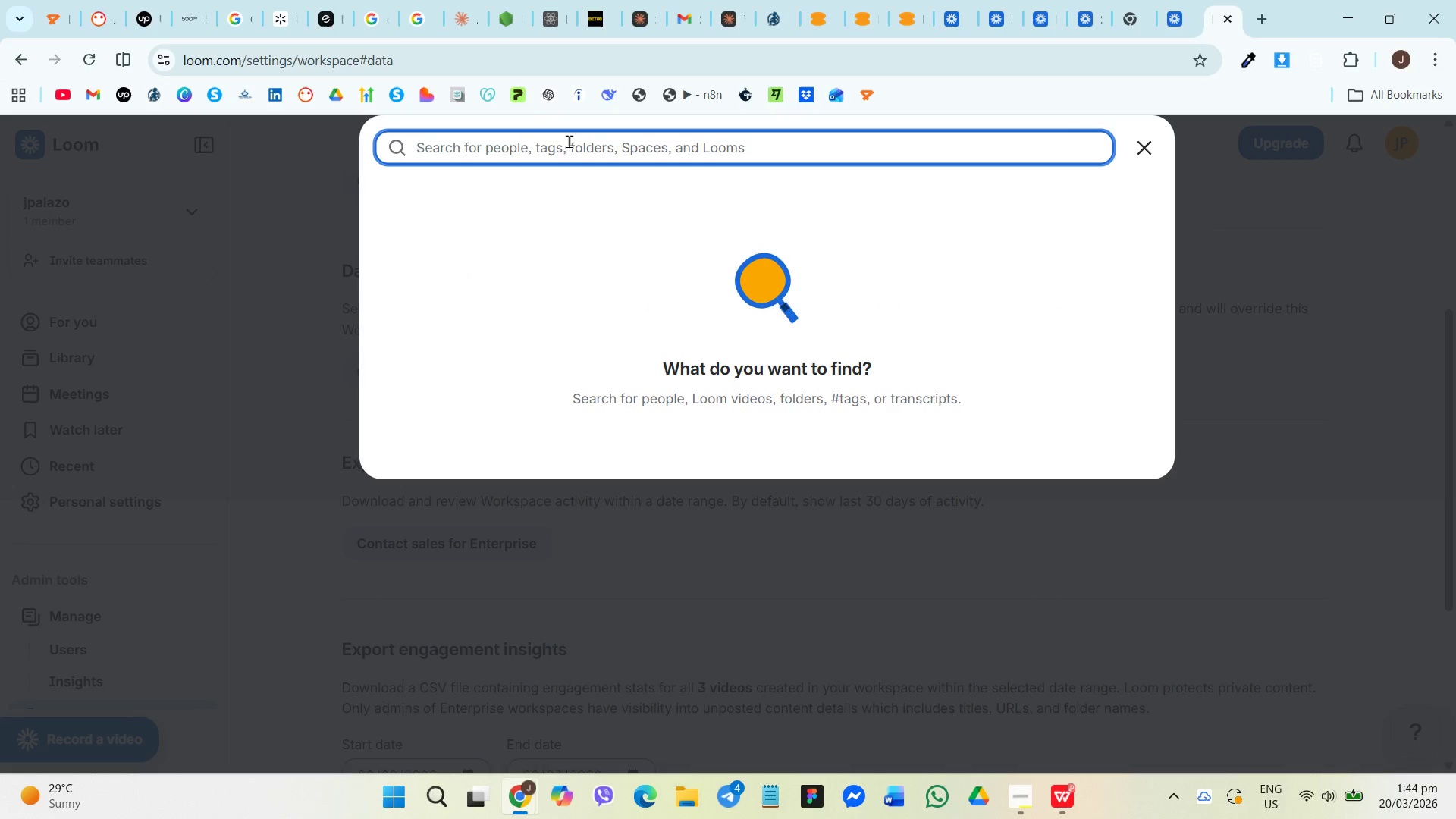 
key(Backspace)
 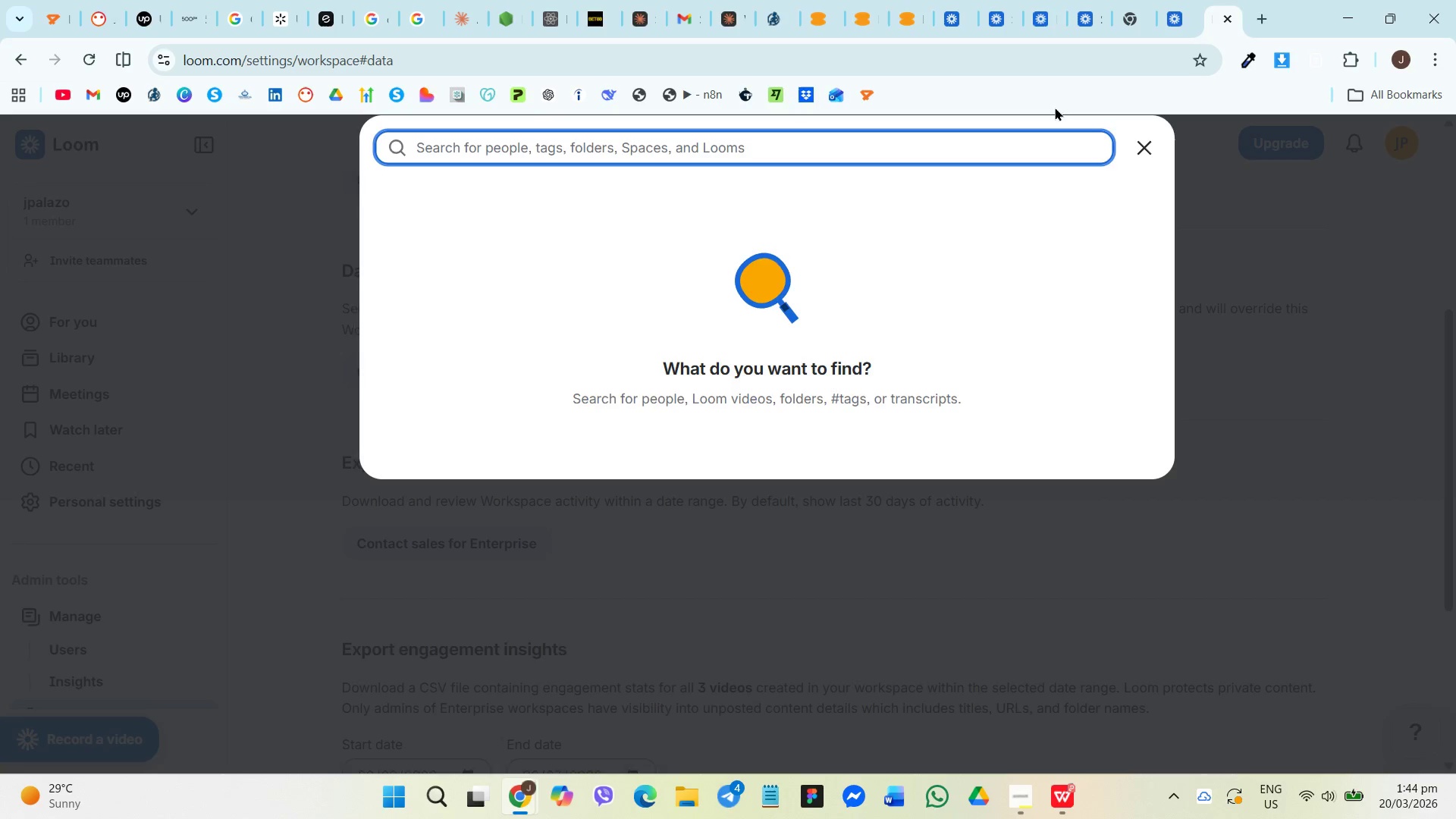 
left_click([1145, 160])
 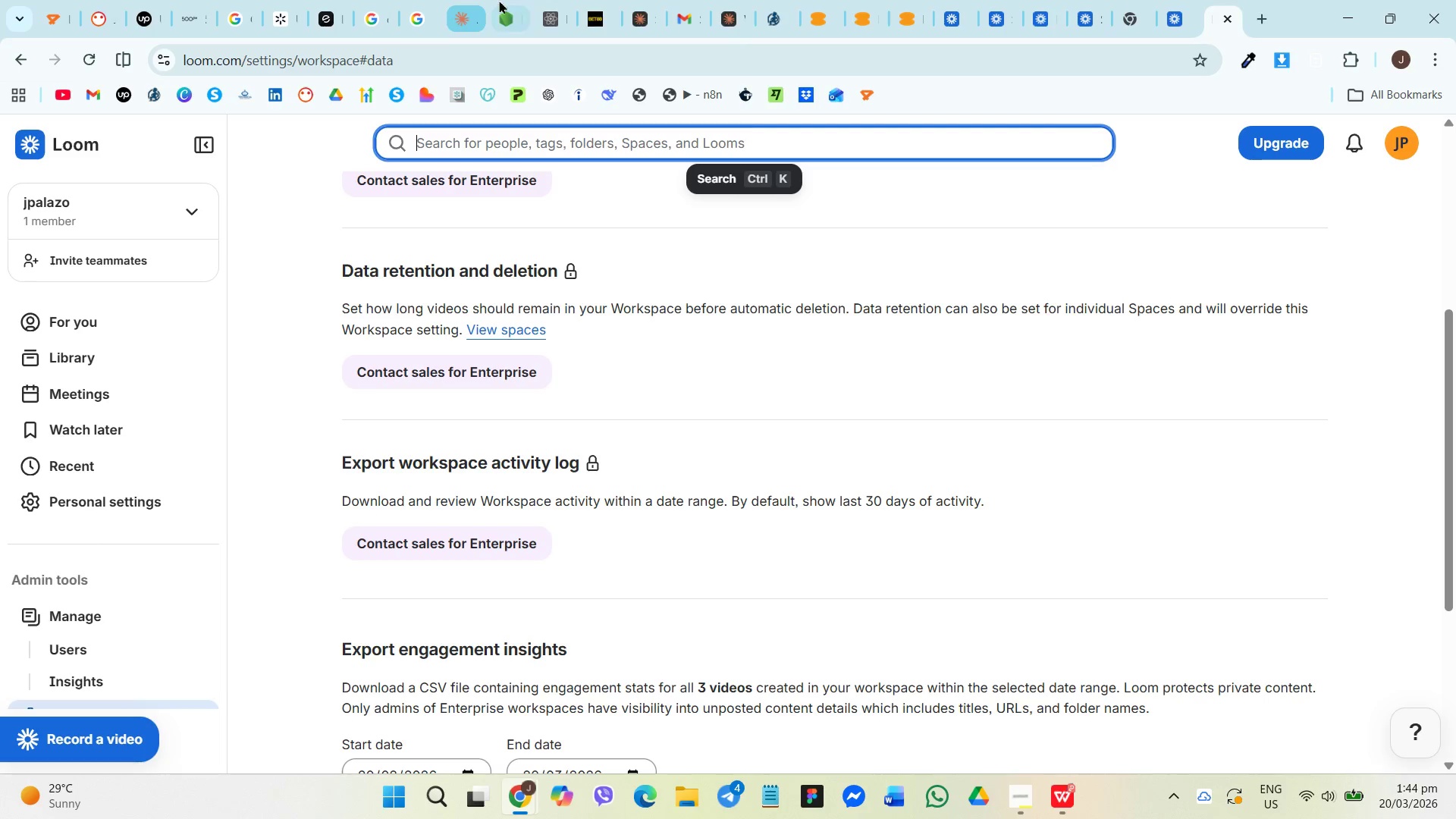 
left_click([1037, 805])
 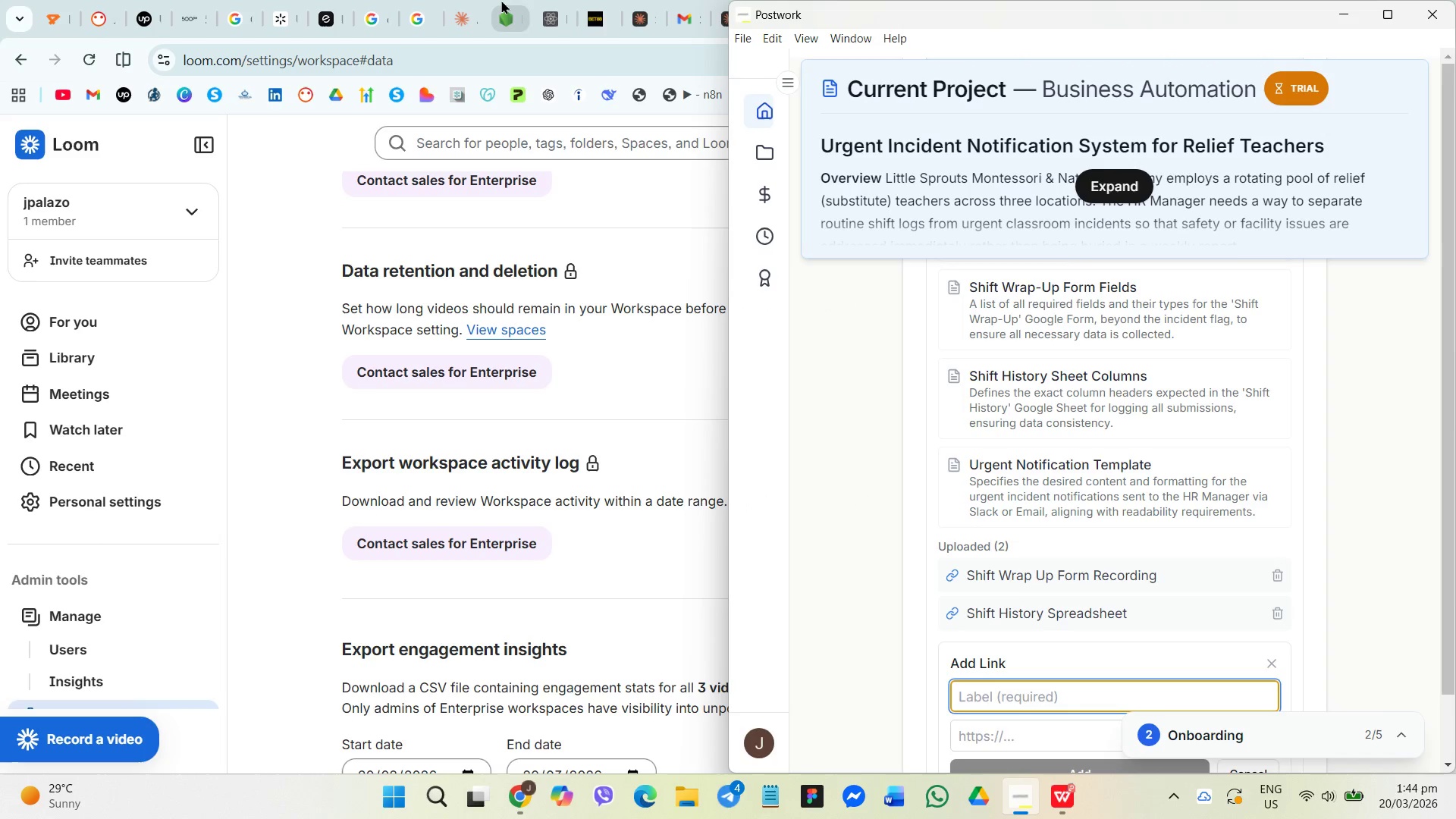 
wait(8.2)
 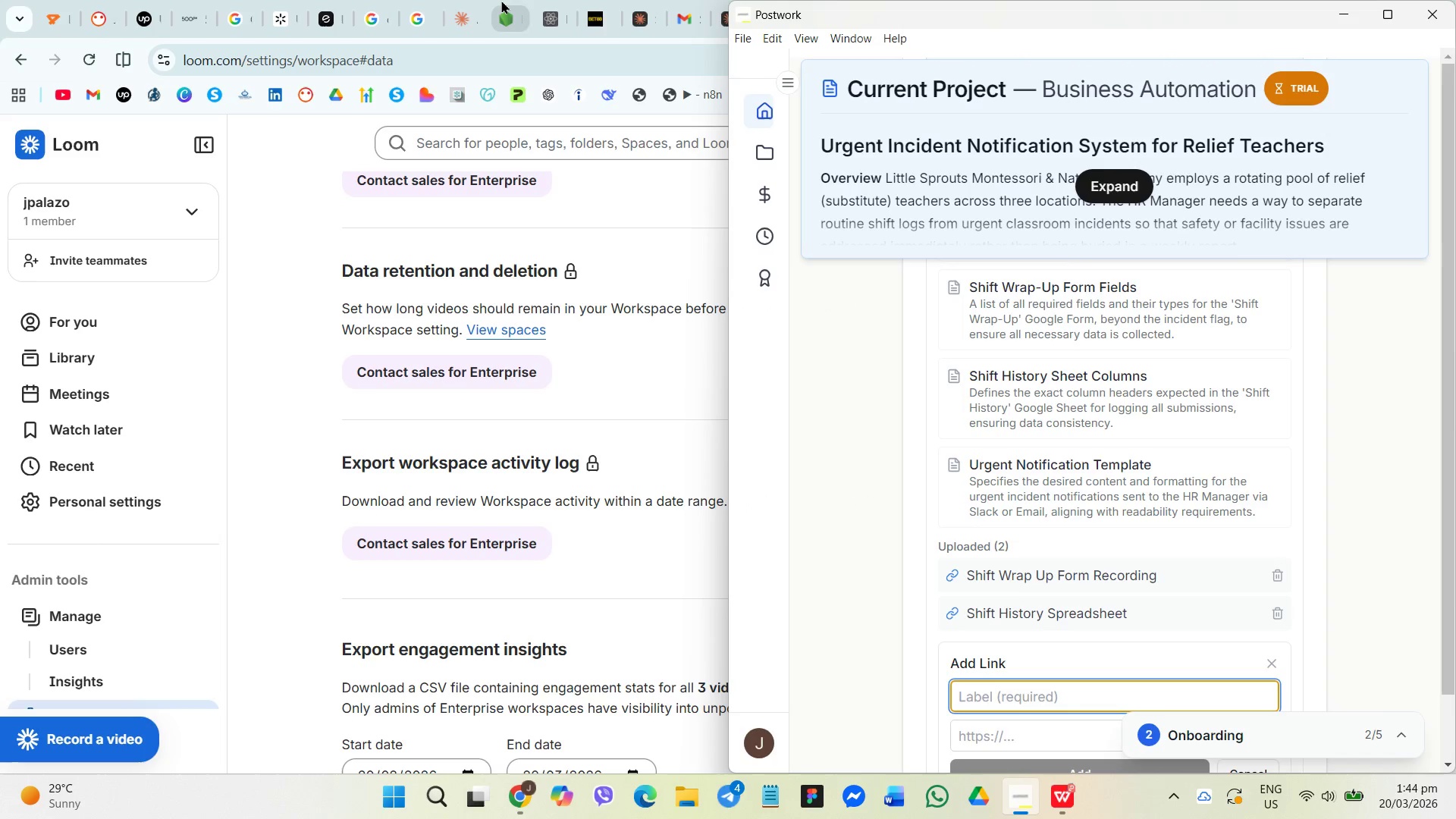 
left_click([97, 368])
 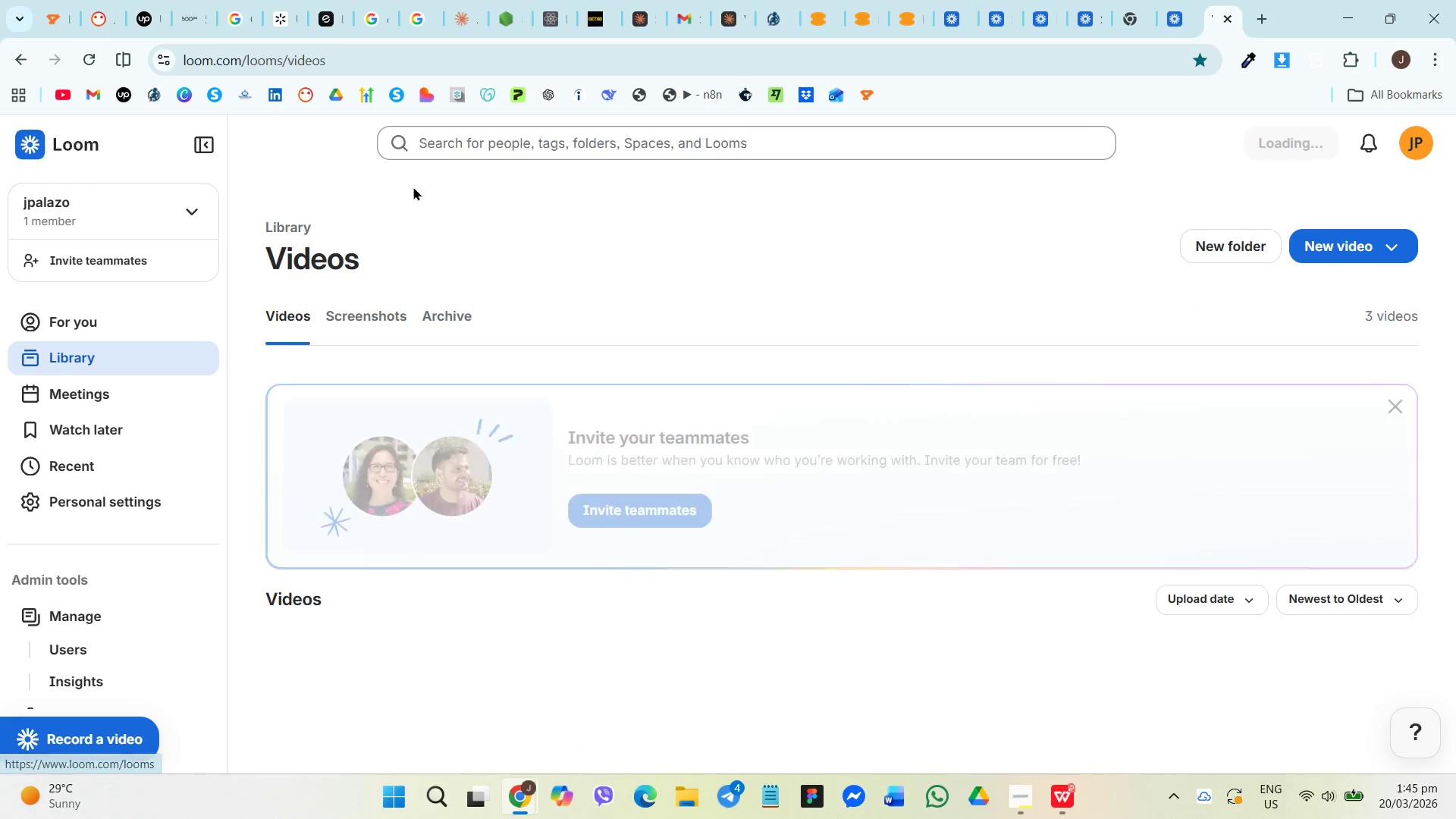 
scroll: coordinate [516, 599], scroll_direction: down, amount: 7.0